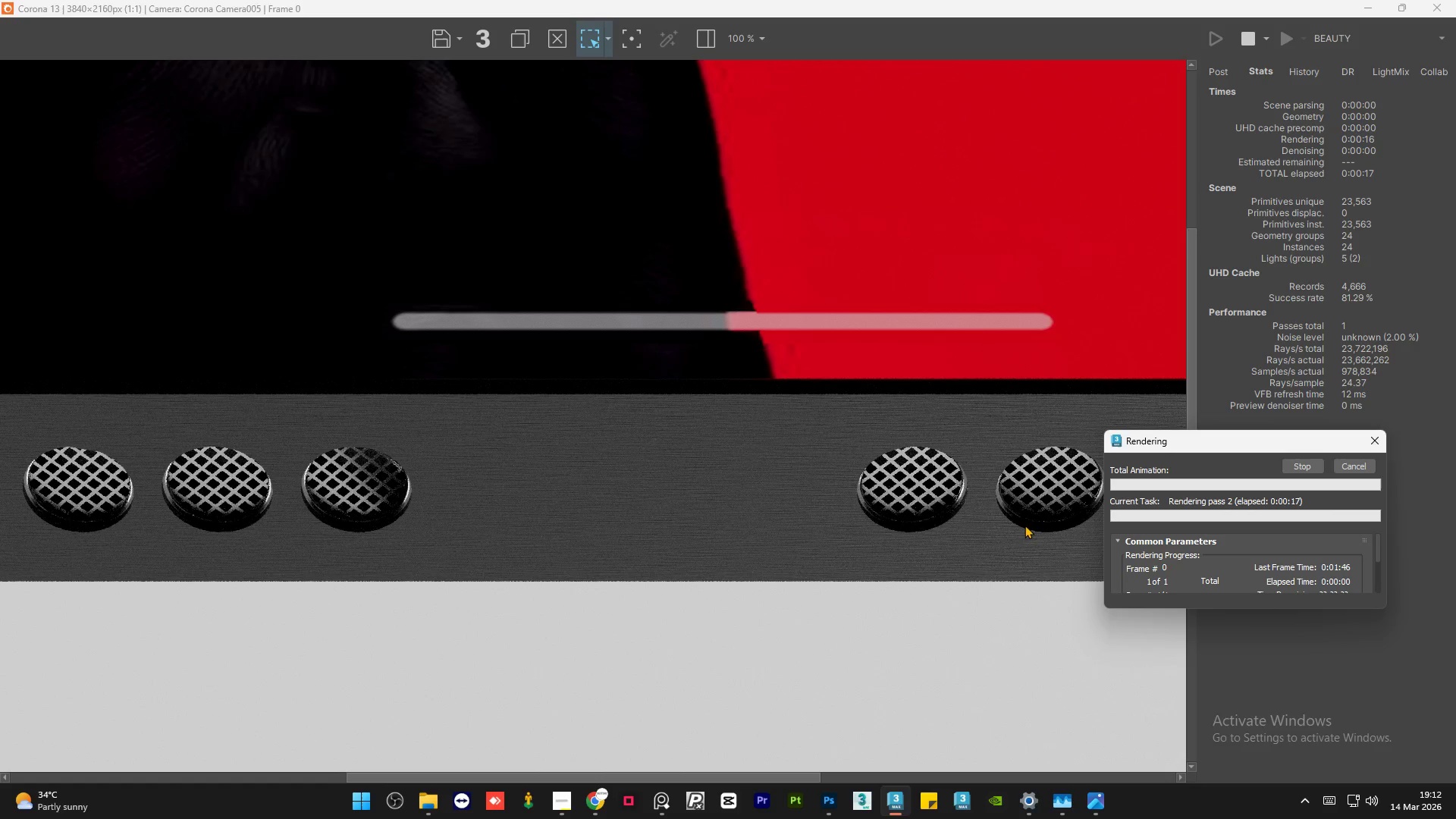 
scroll: coordinate [951, 491], scroll_direction: up, amount: 2.0
 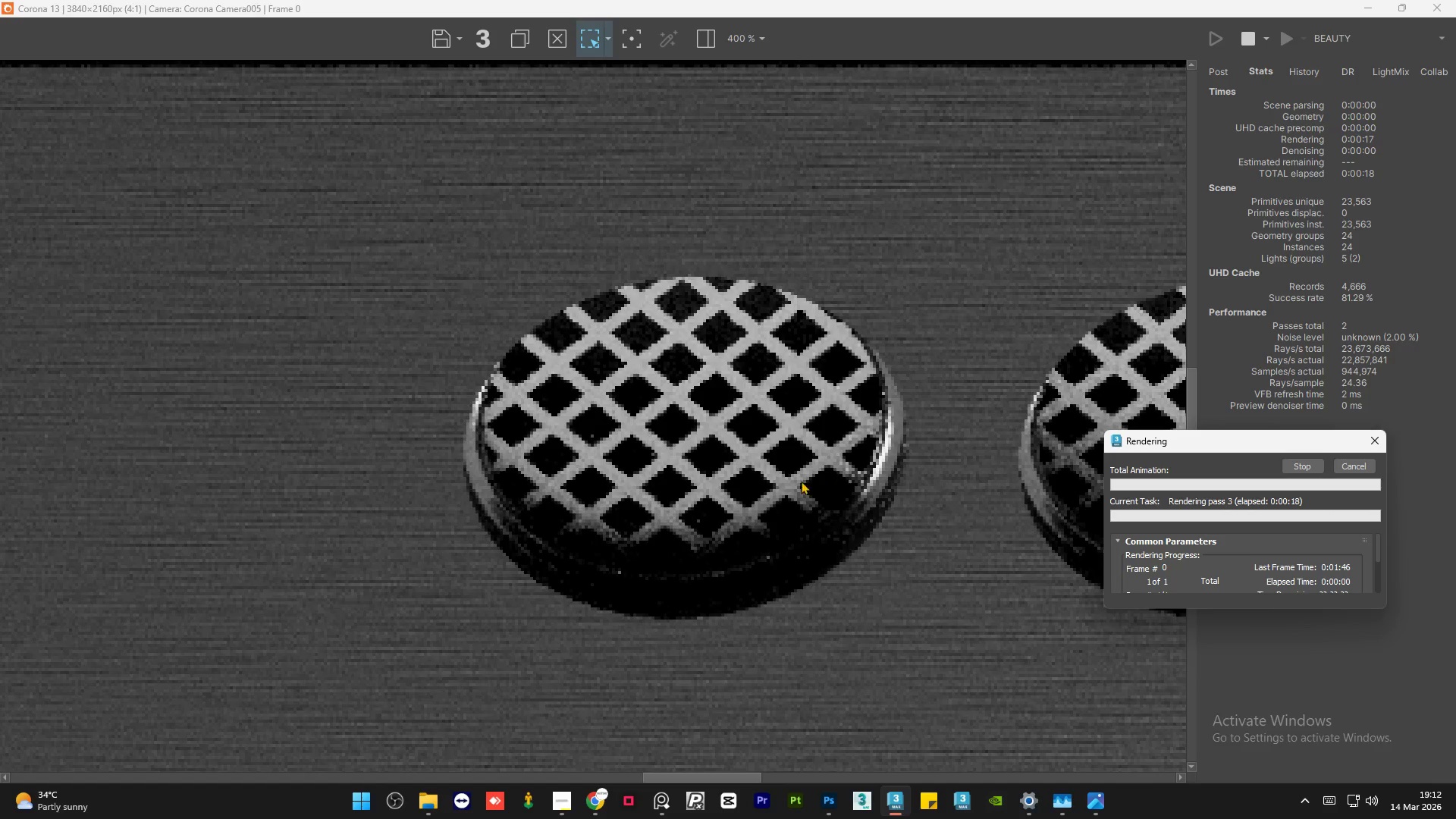 
scroll: coordinate [906, 464], scroll_direction: down, amount: 3.0
 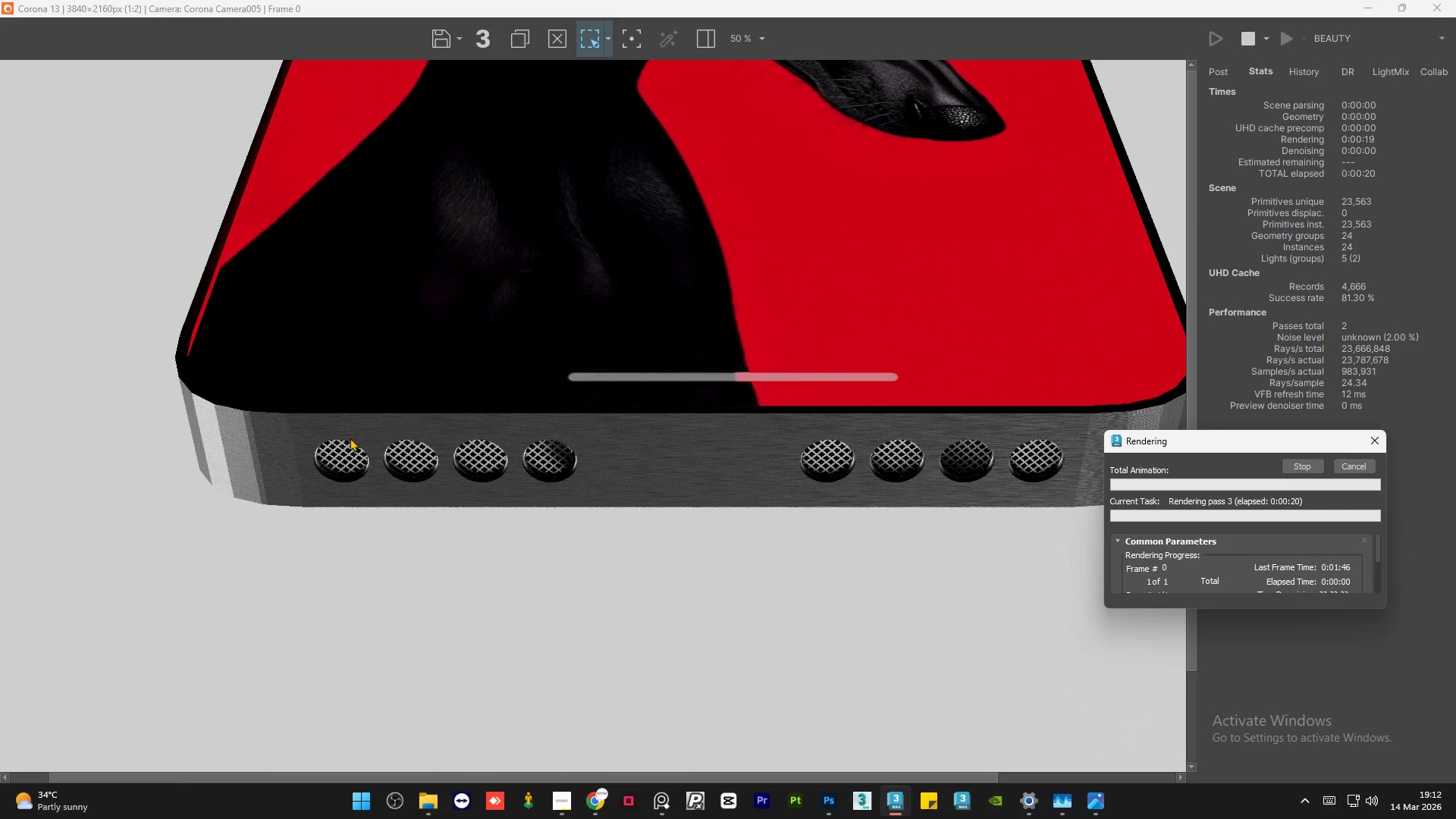 
scroll: coordinate [318, 451], scroll_direction: up, amount: 2.0
 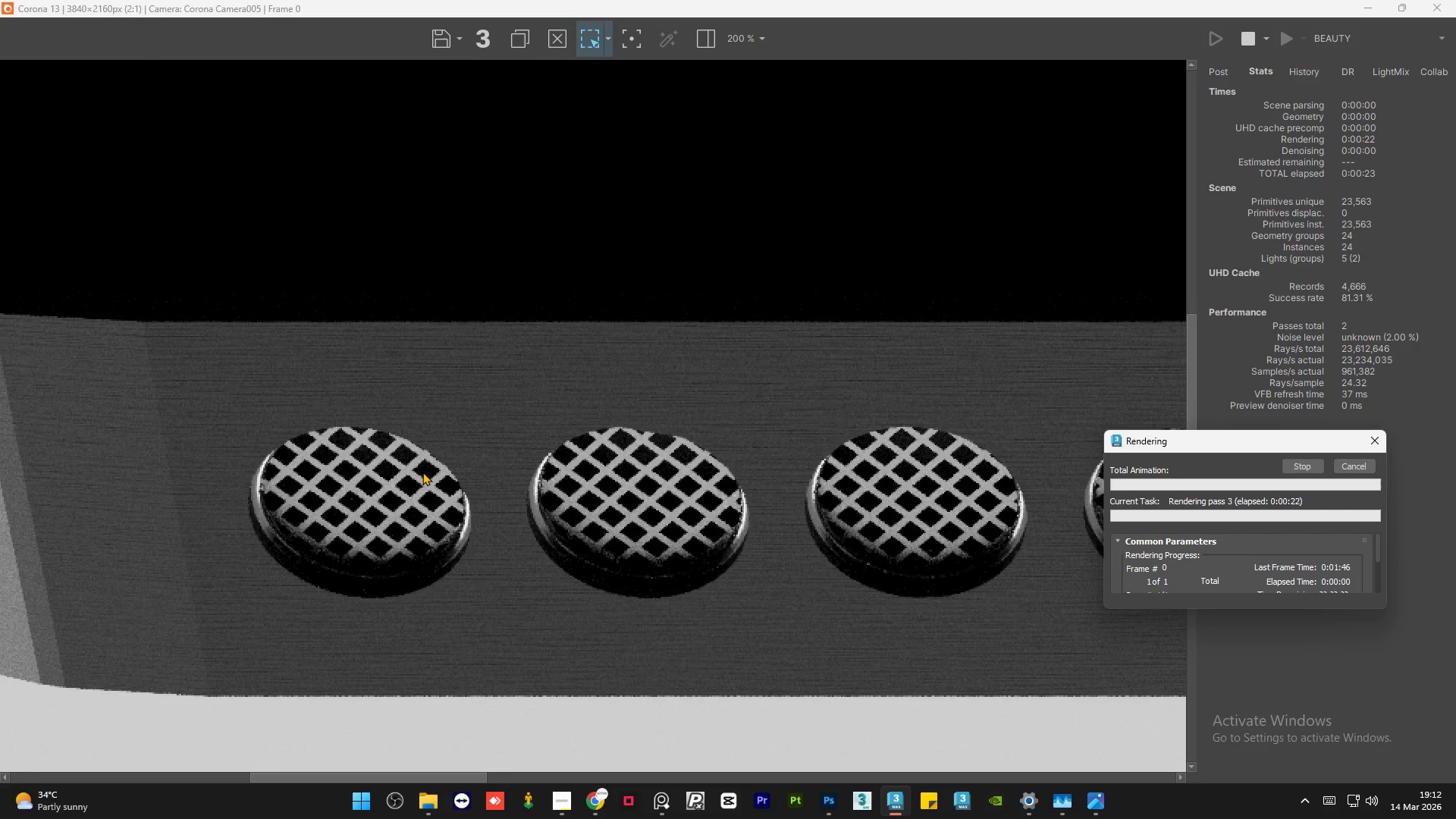 
scroll: coordinate [422, 472], scroll_direction: down, amount: 1.0
 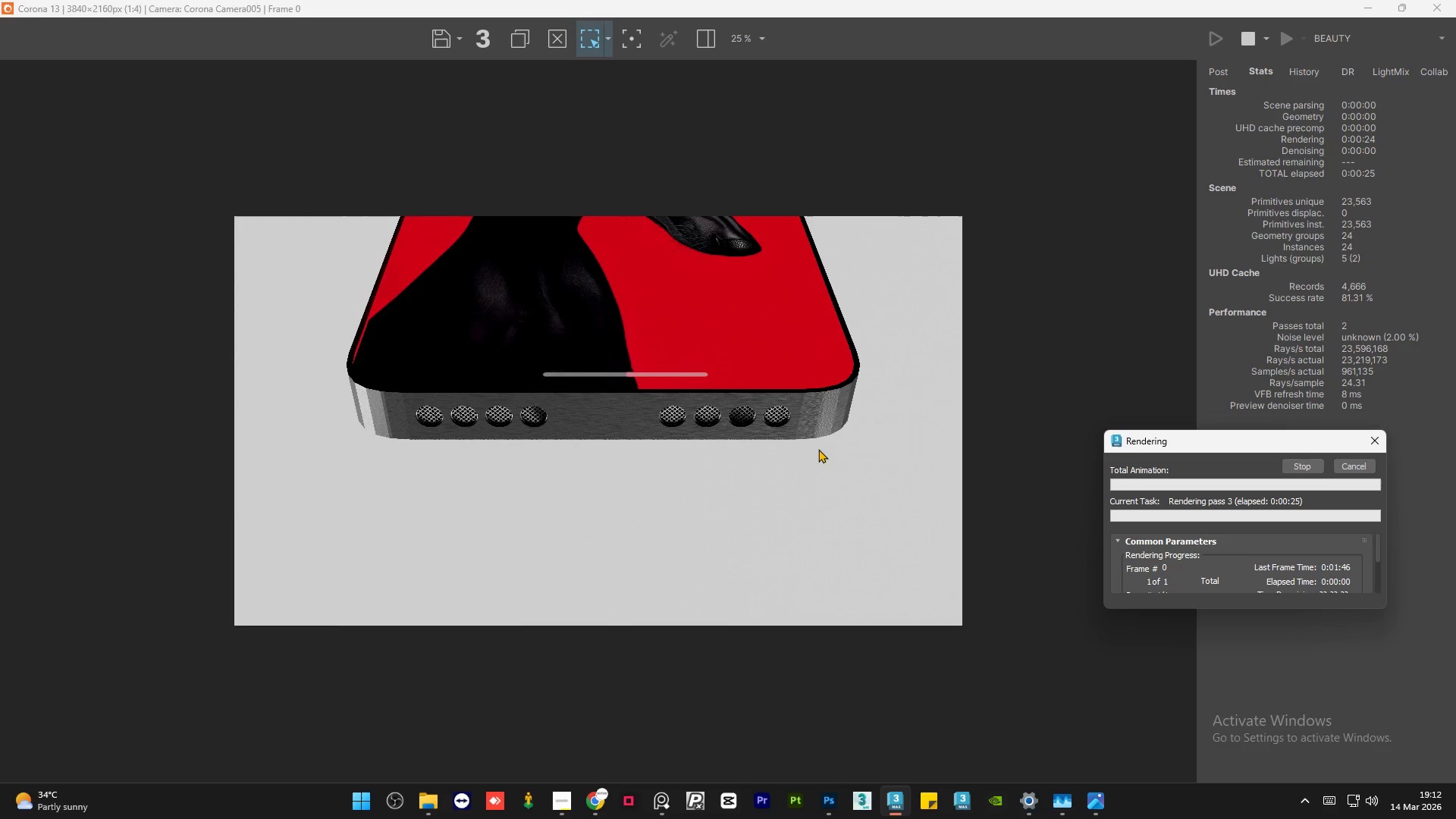 
scroll: coordinate [778, 370], scroll_direction: up, amount: 2.0
 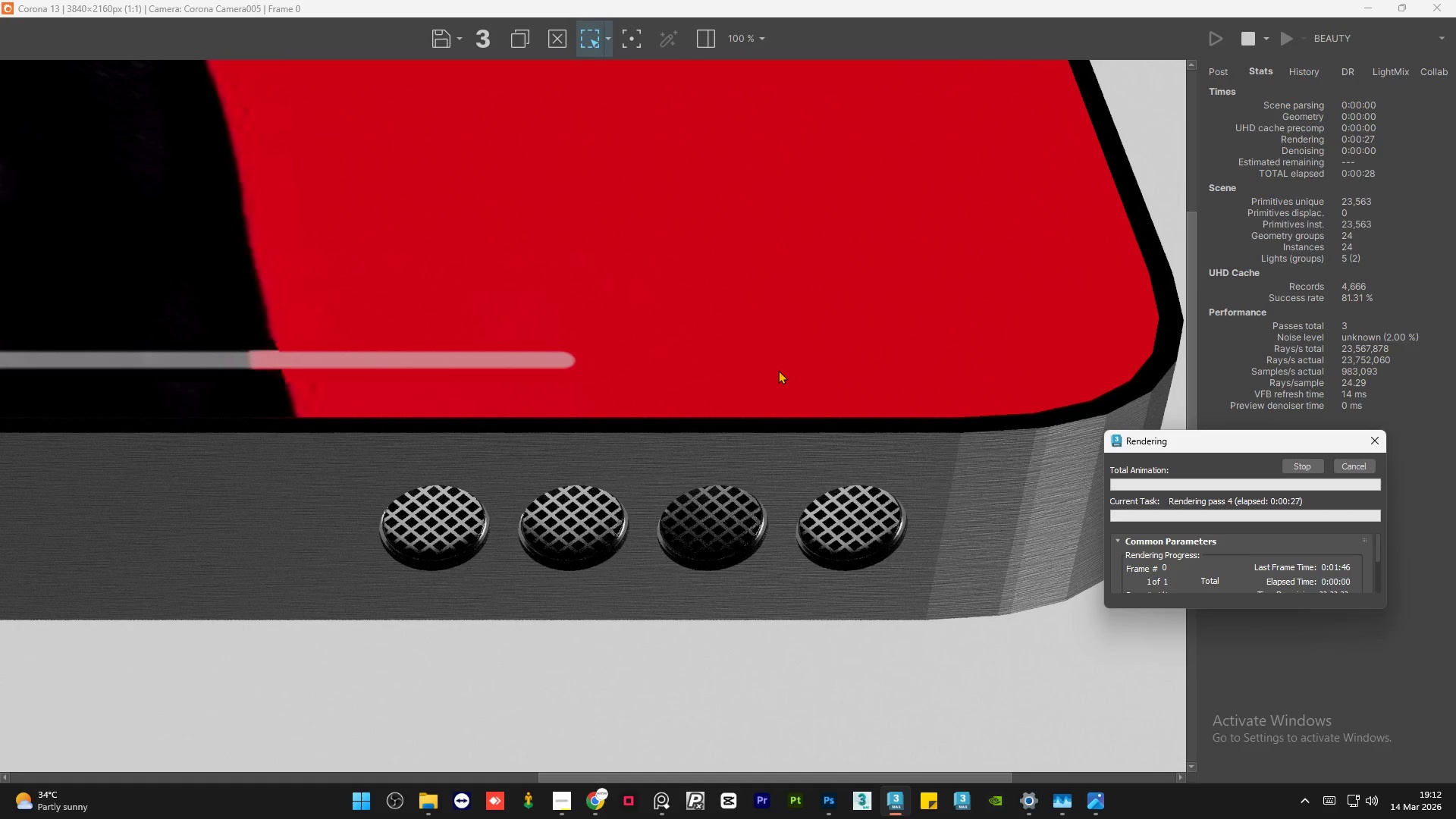 
scroll: coordinate [778, 370], scroll_direction: down, amount: 1.0
 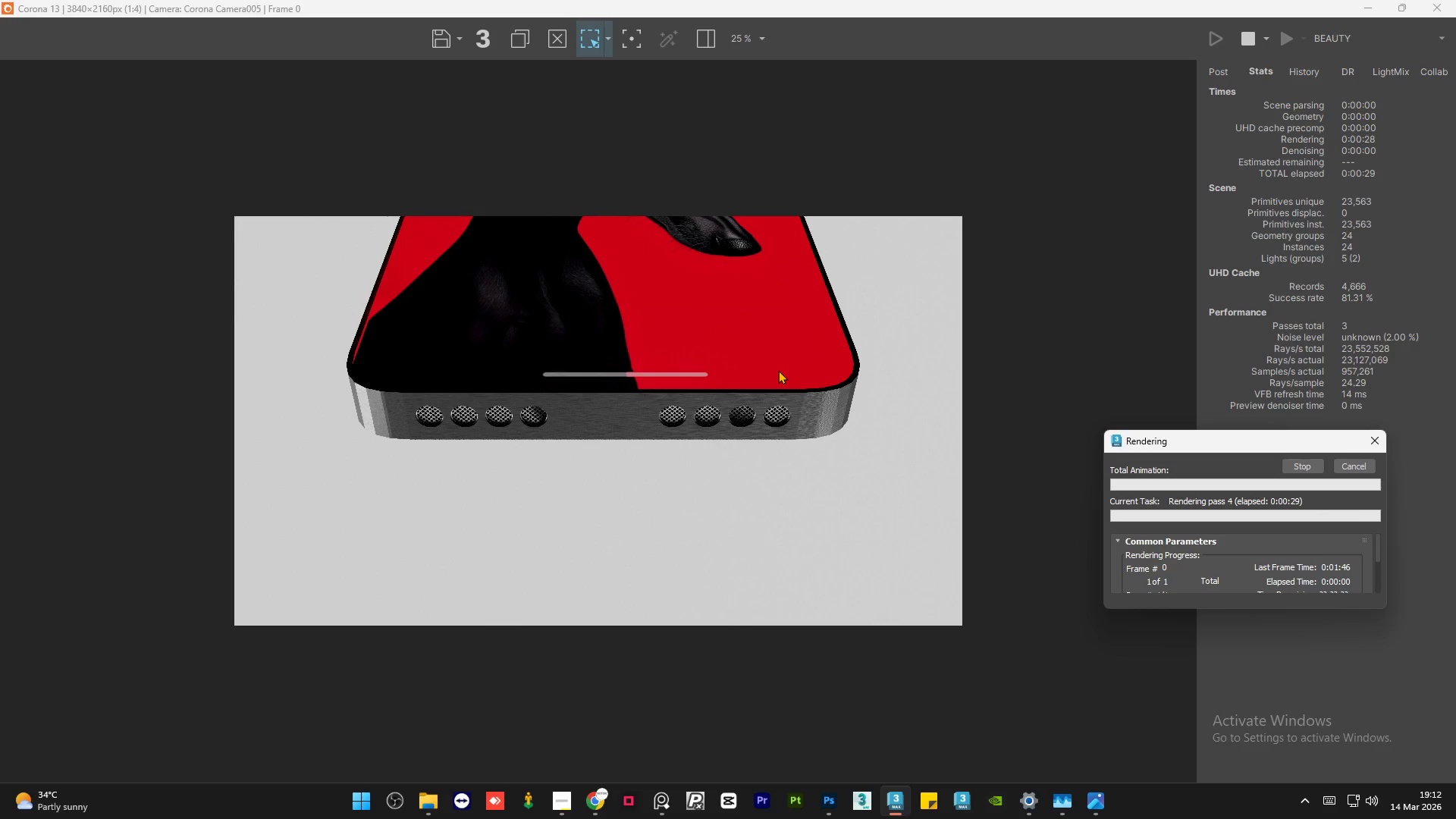 
scroll: coordinate [778, 370], scroll_direction: up, amount: 1.0
 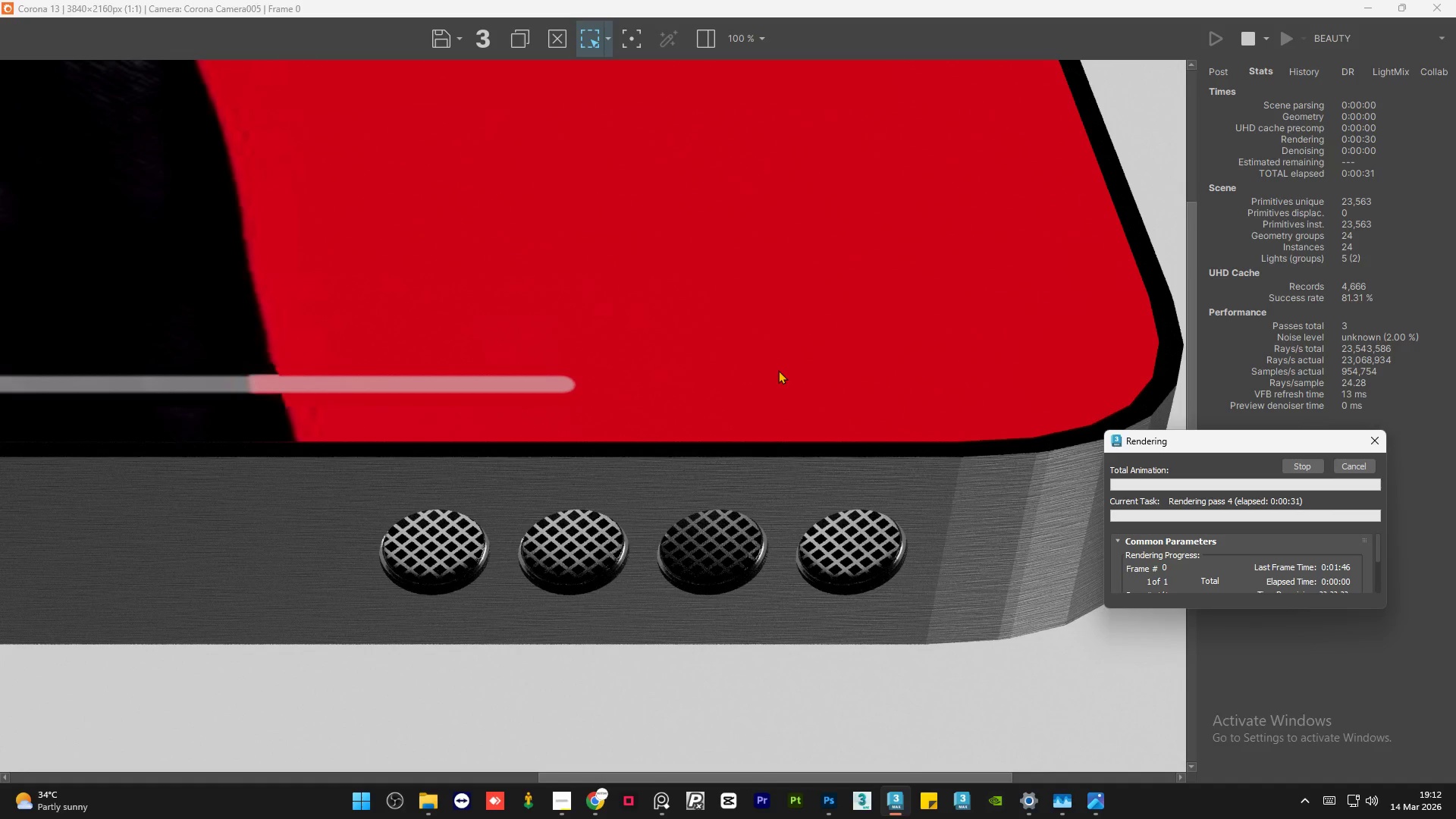 
scroll: coordinate [778, 370], scroll_direction: down, amount: 2.0
 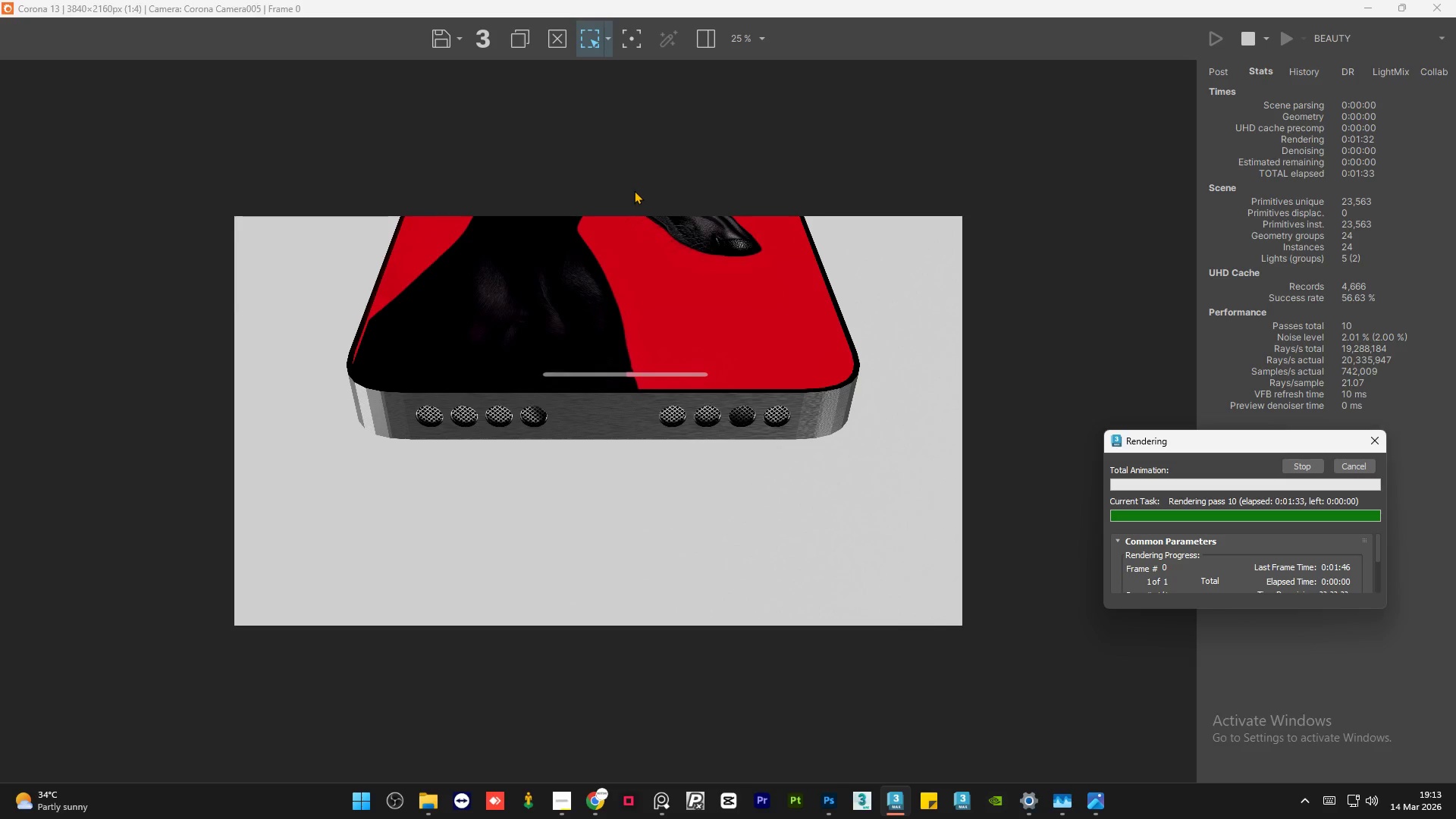 
wait(65.22)
 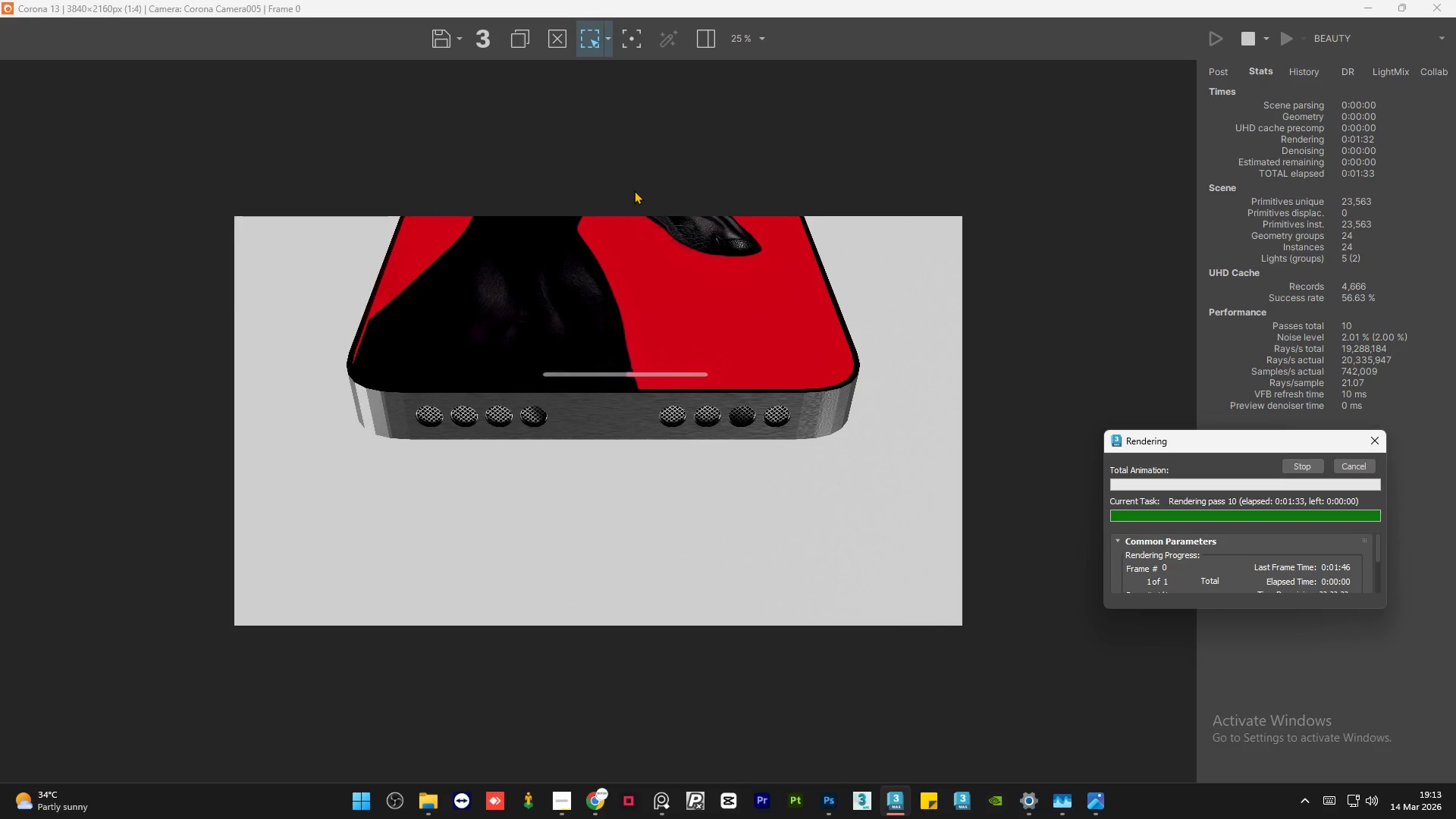 
scroll: coordinate [328, 370], scroll_direction: up, amount: 2.0
 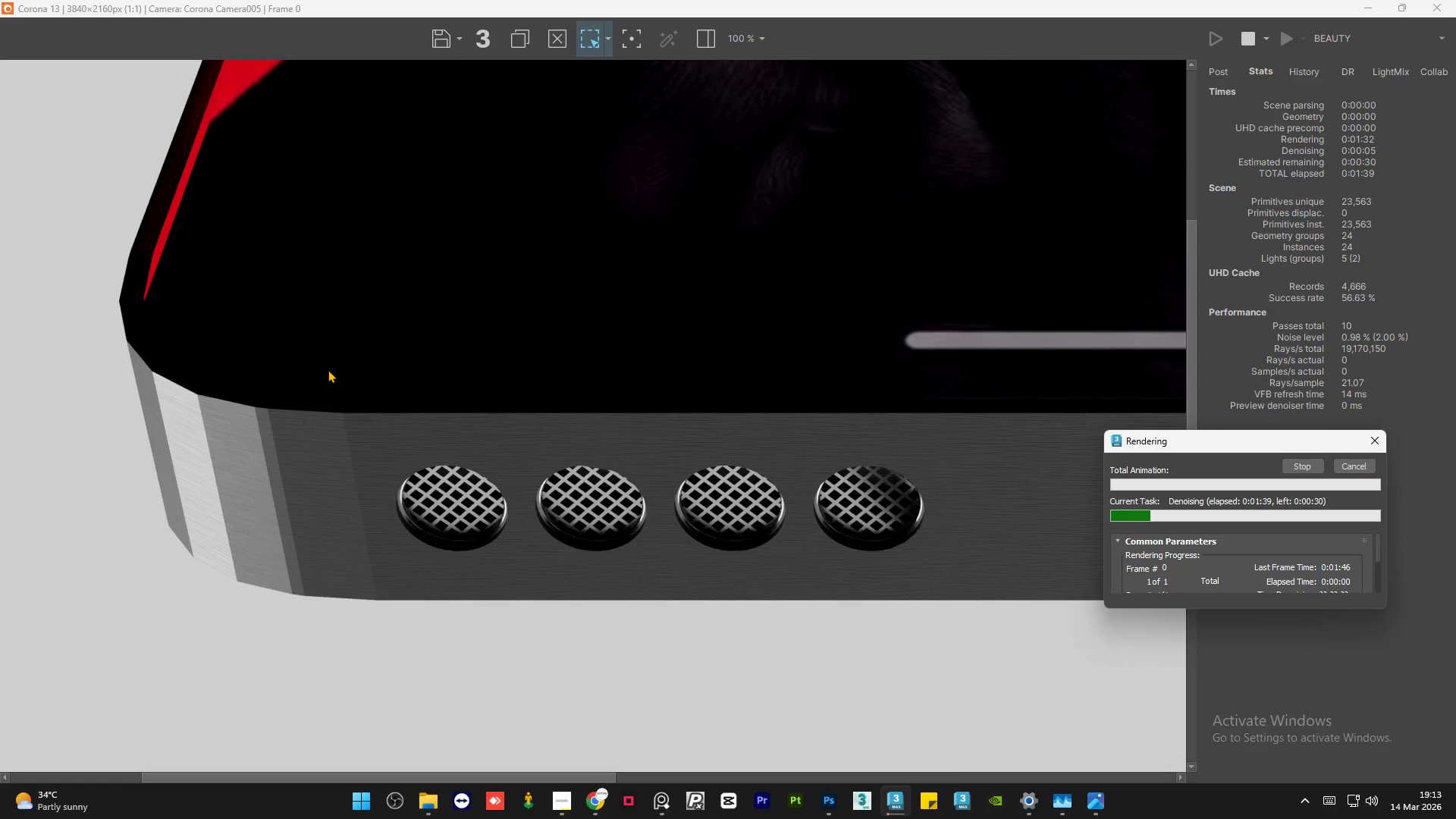 
scroll: coordinate [328, 369], scroll_direction: down, amount: 2.0
 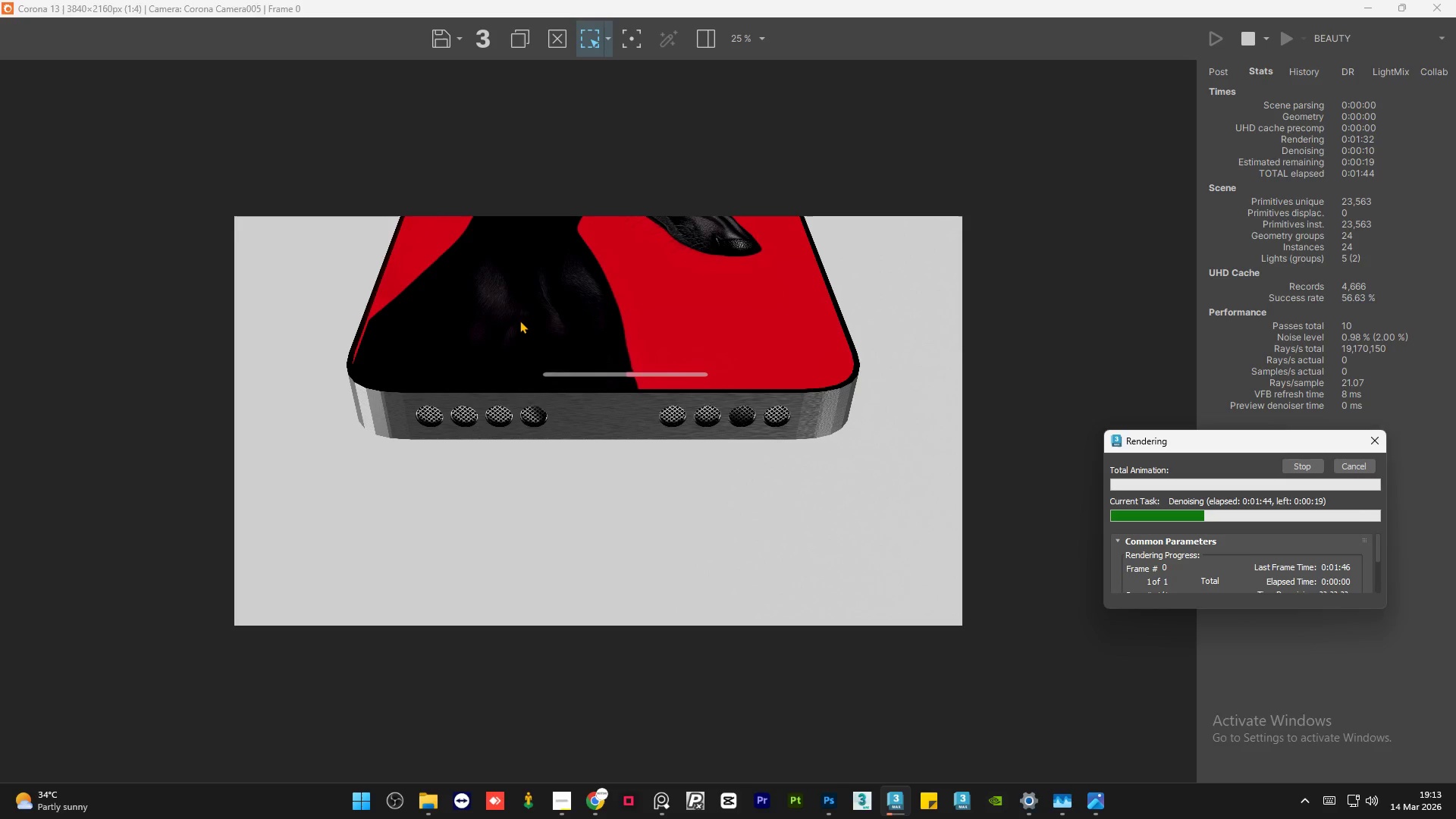 
wait(8.52)
 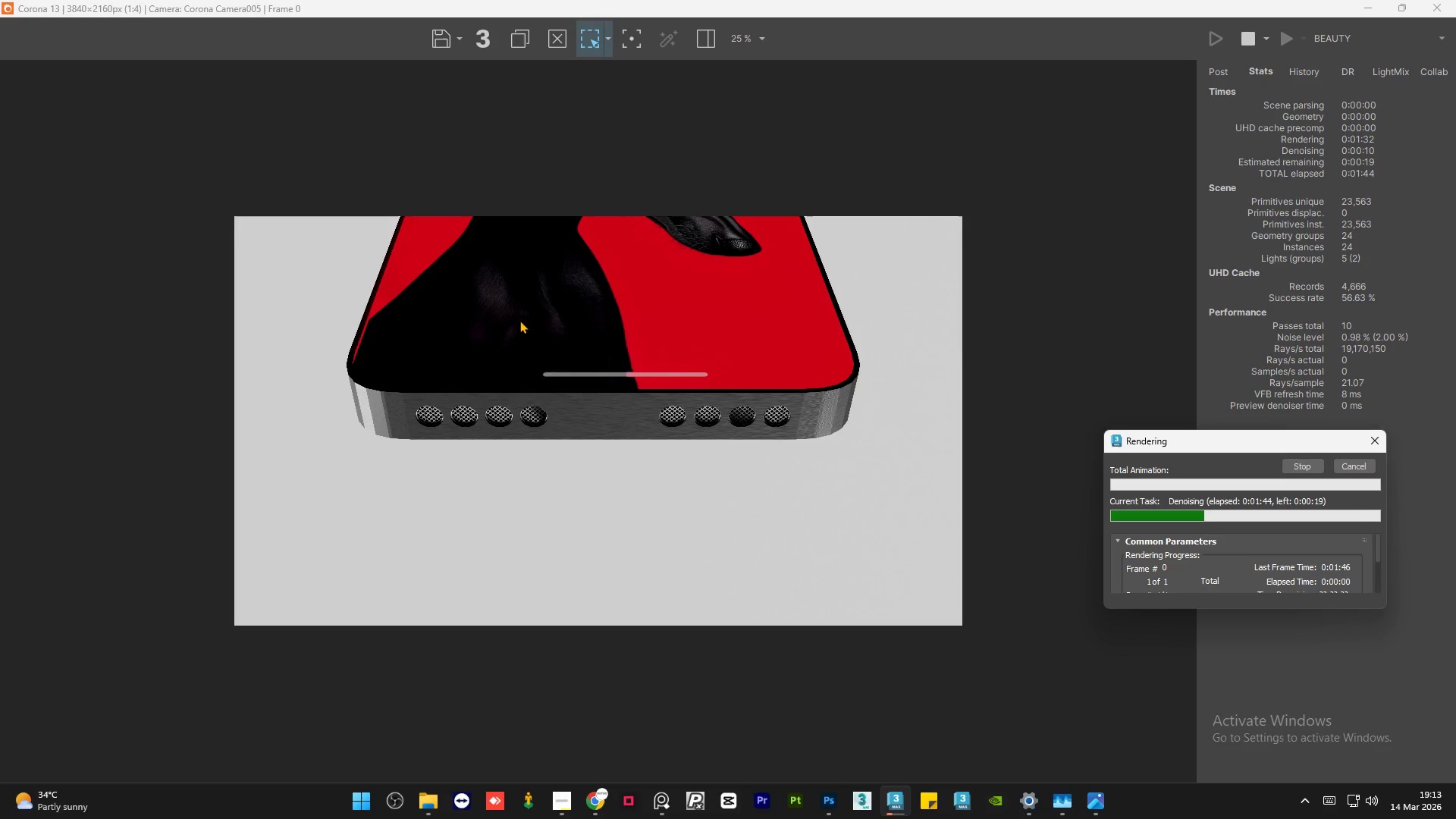 
scroll: coordinate [677, 409], scroll_direction: up, amount: 5.0
 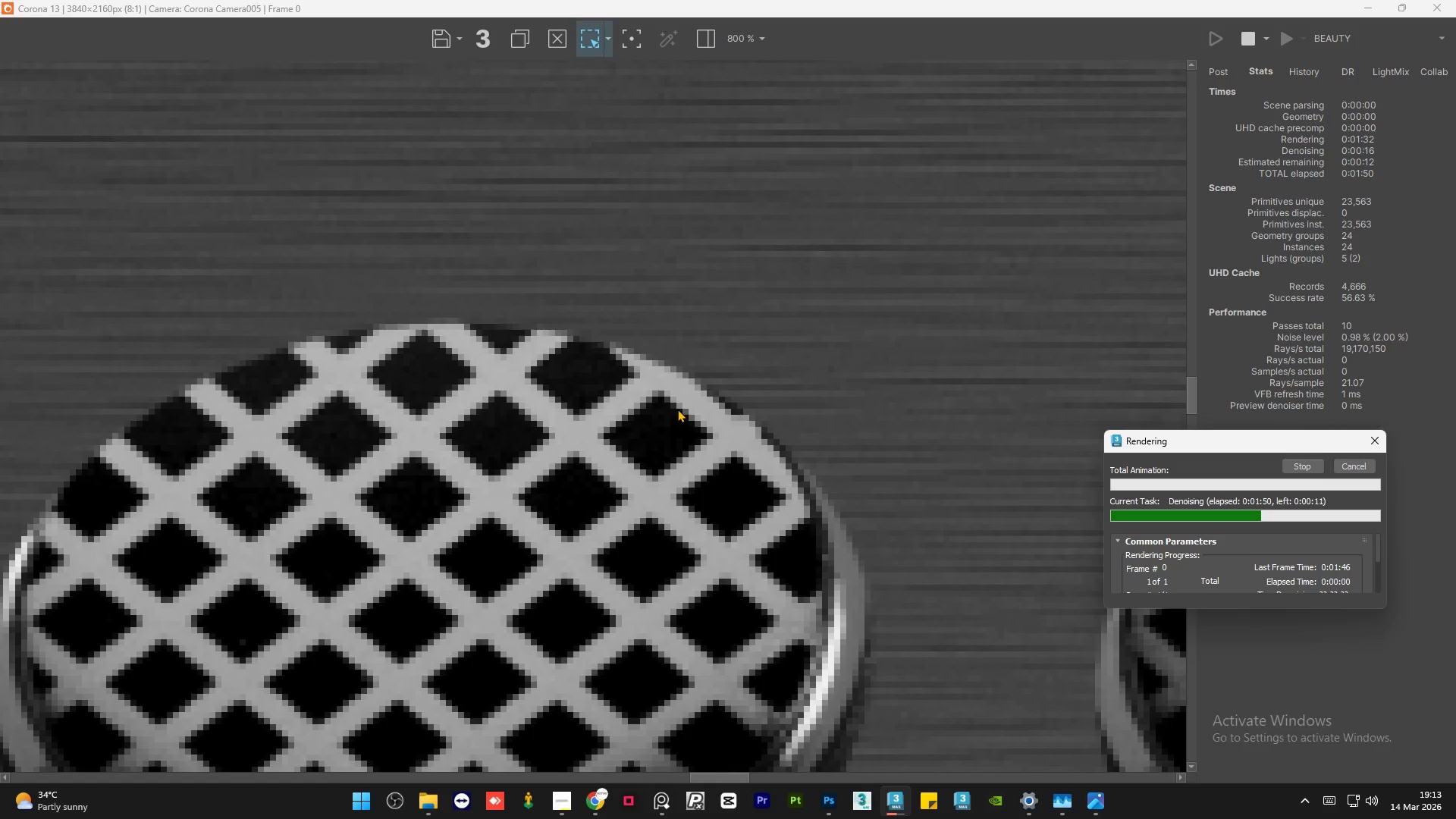 
scroll: coordinate [486, 505], scroll_direction: down, amount: 5.0
 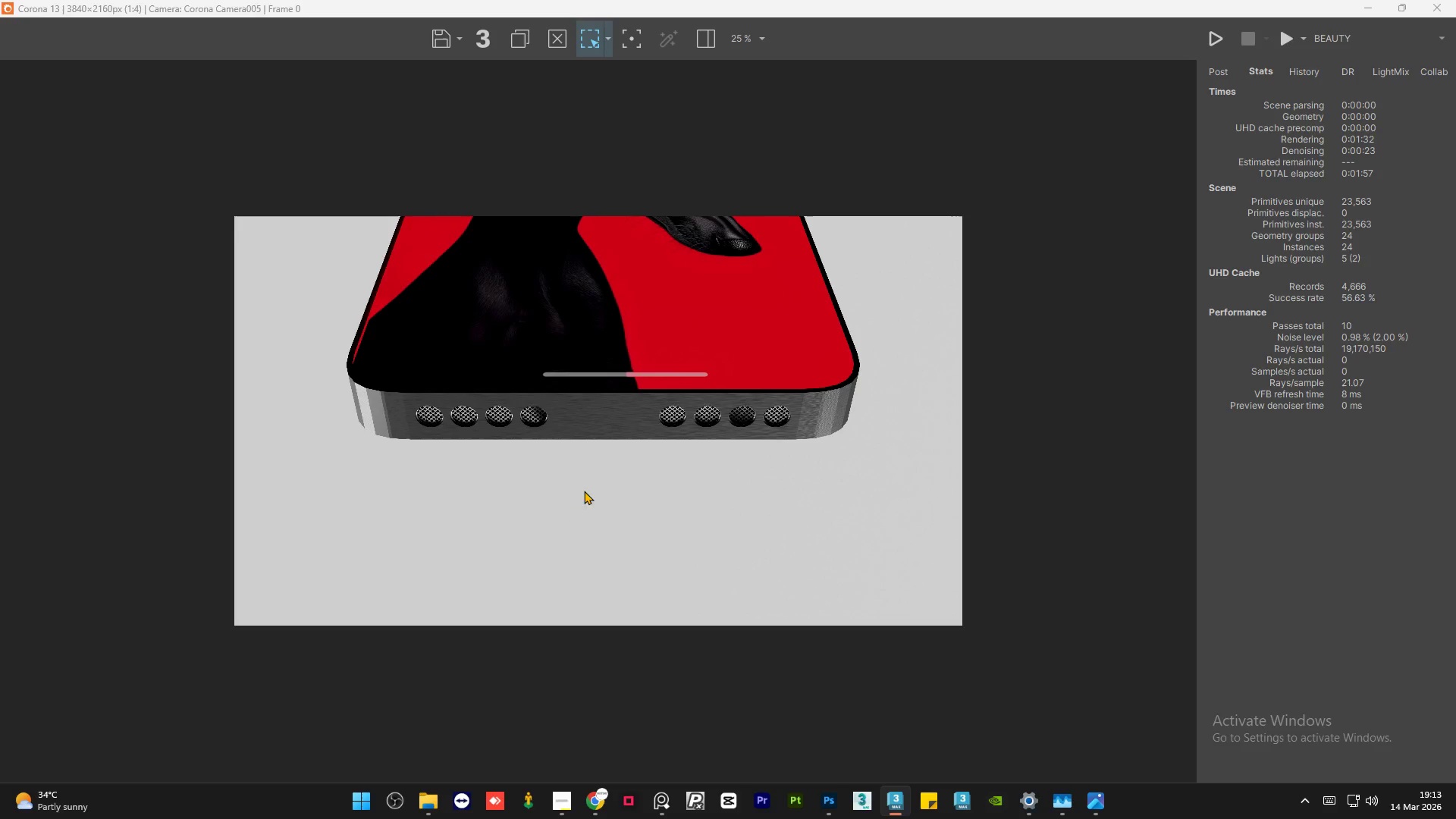 
wait(5.22)
 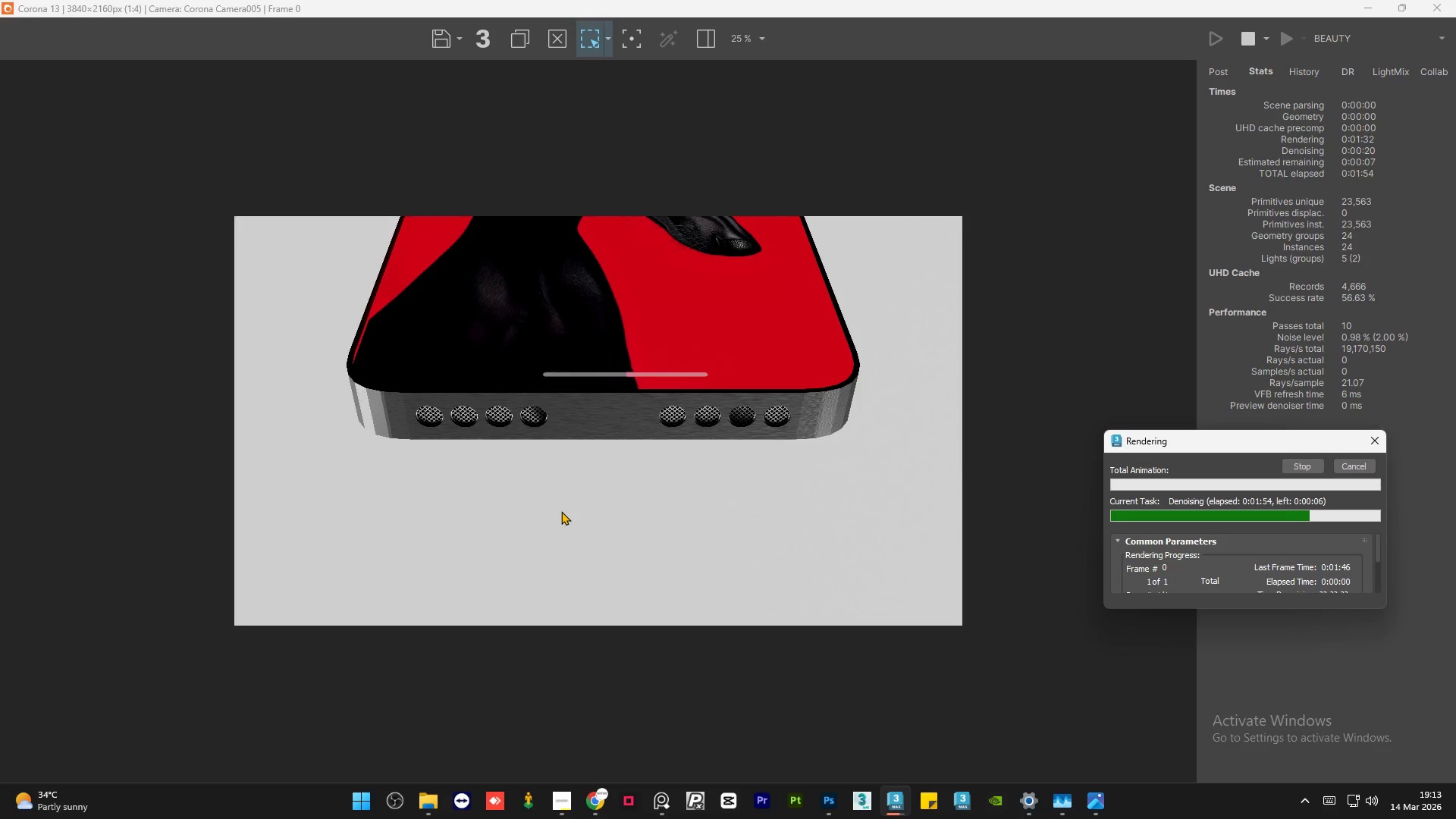 
left_click([435, 39])
 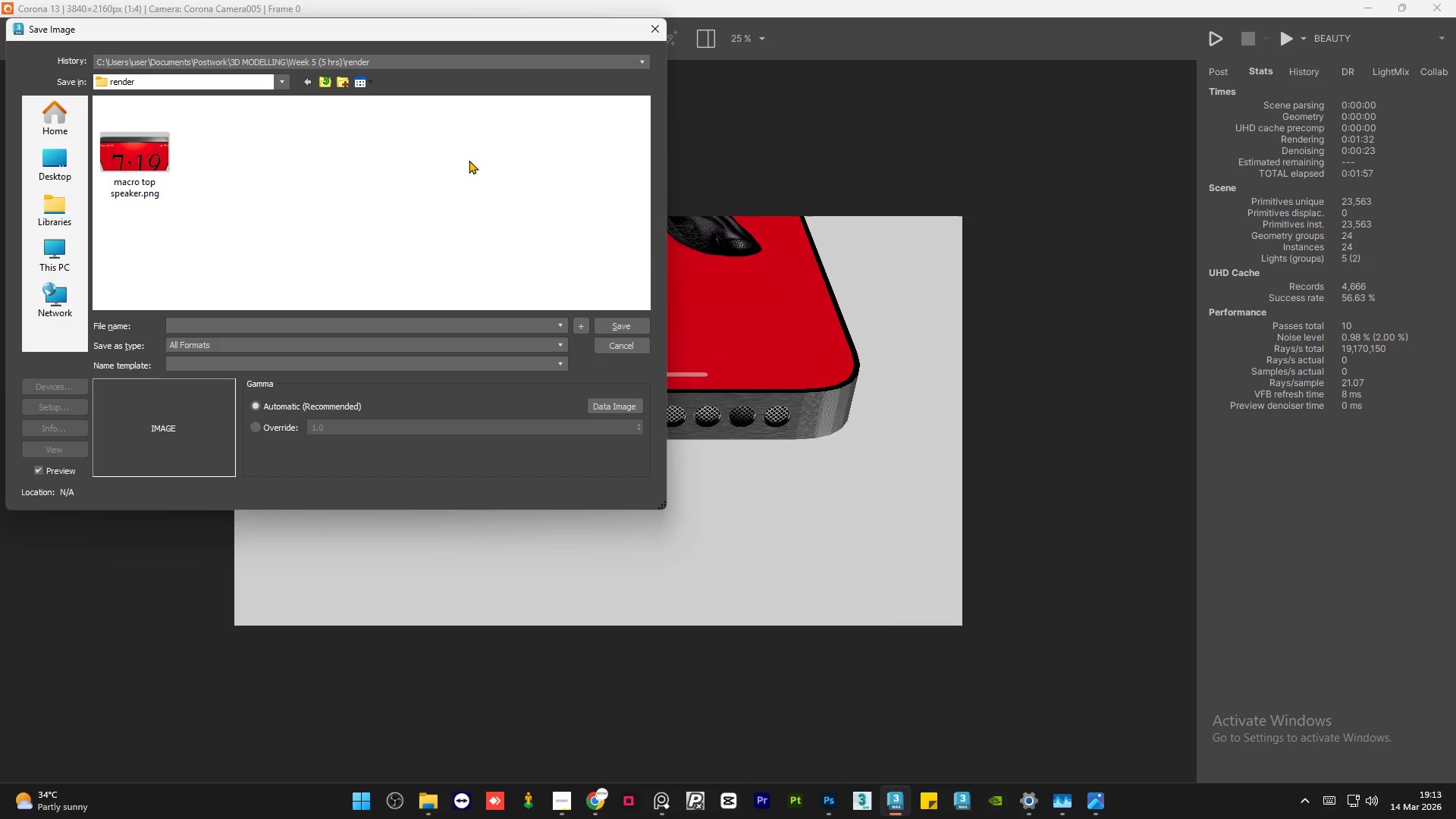 
type(macro bottom speaker)
 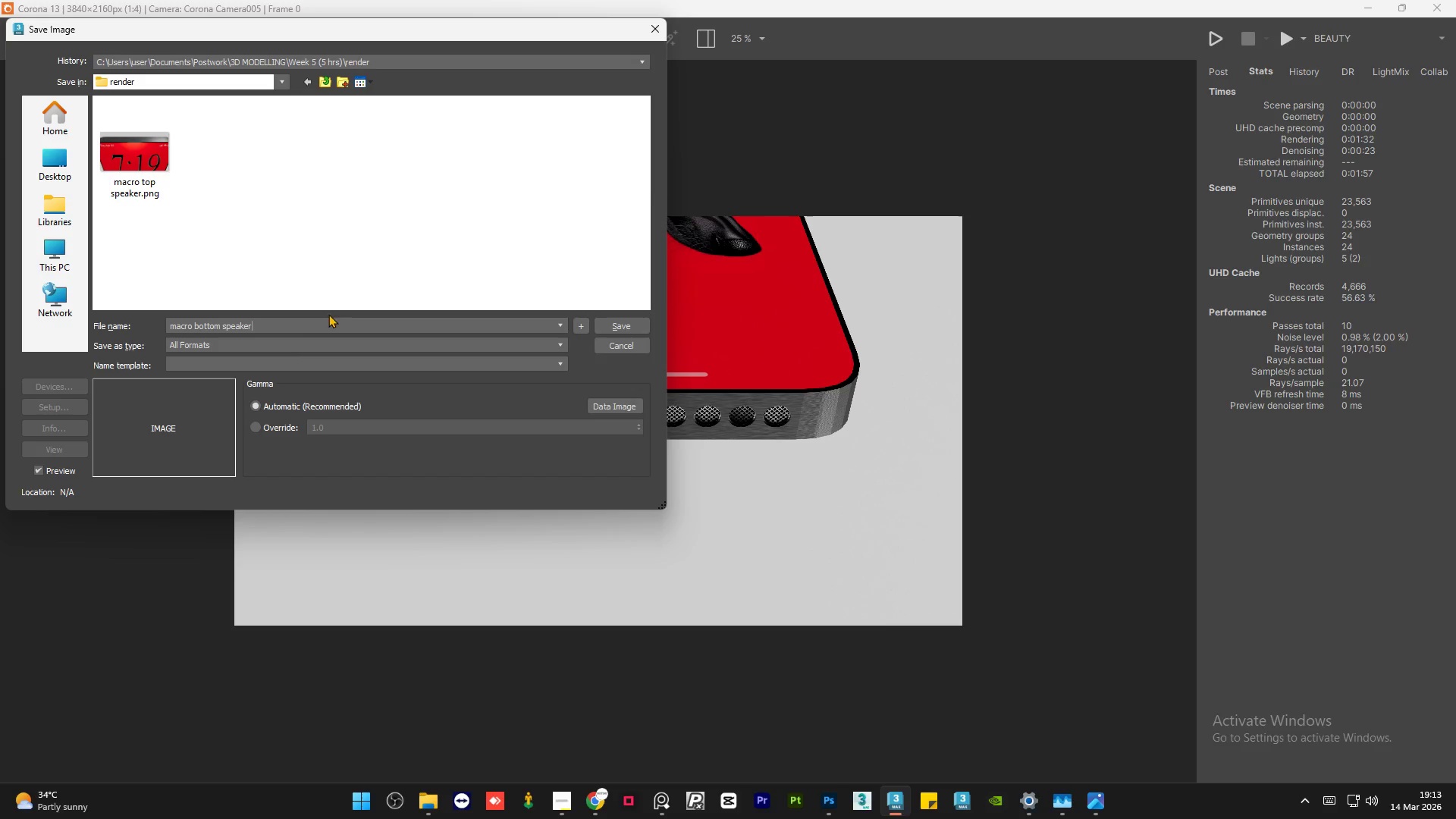 
left_click([288, 340])
 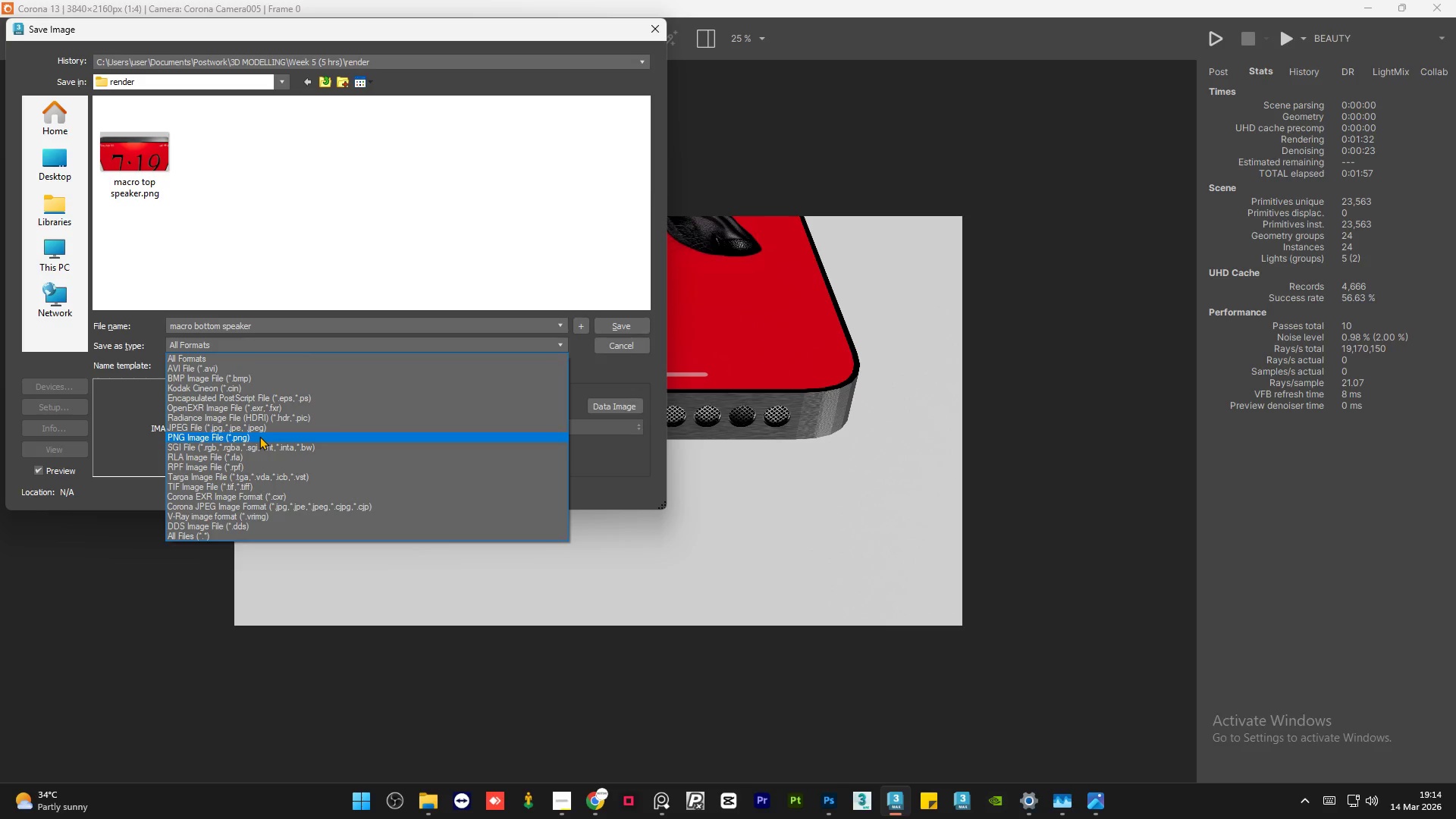 
left_click([259, 436])
 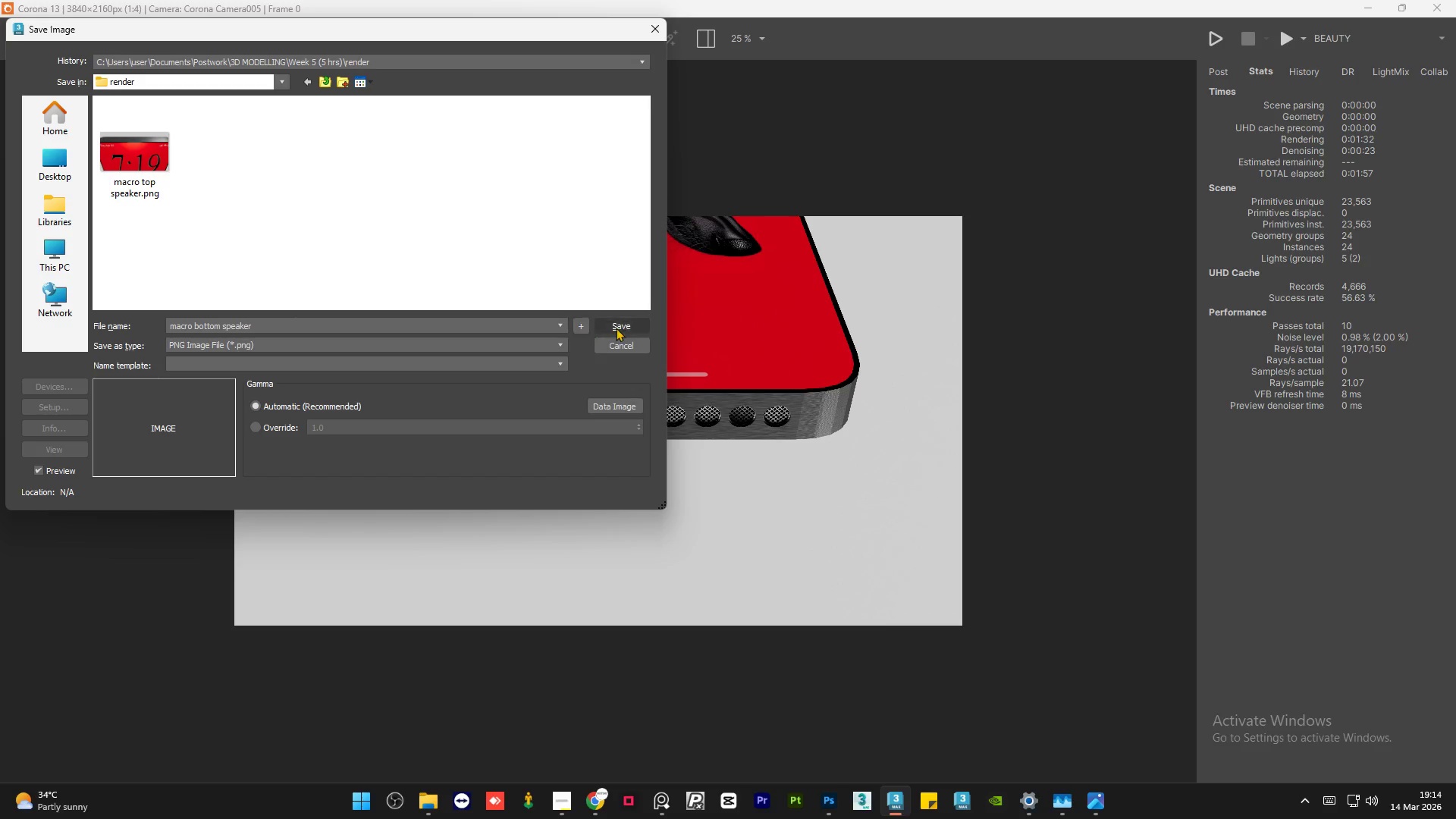 
left_click([616, 326])
 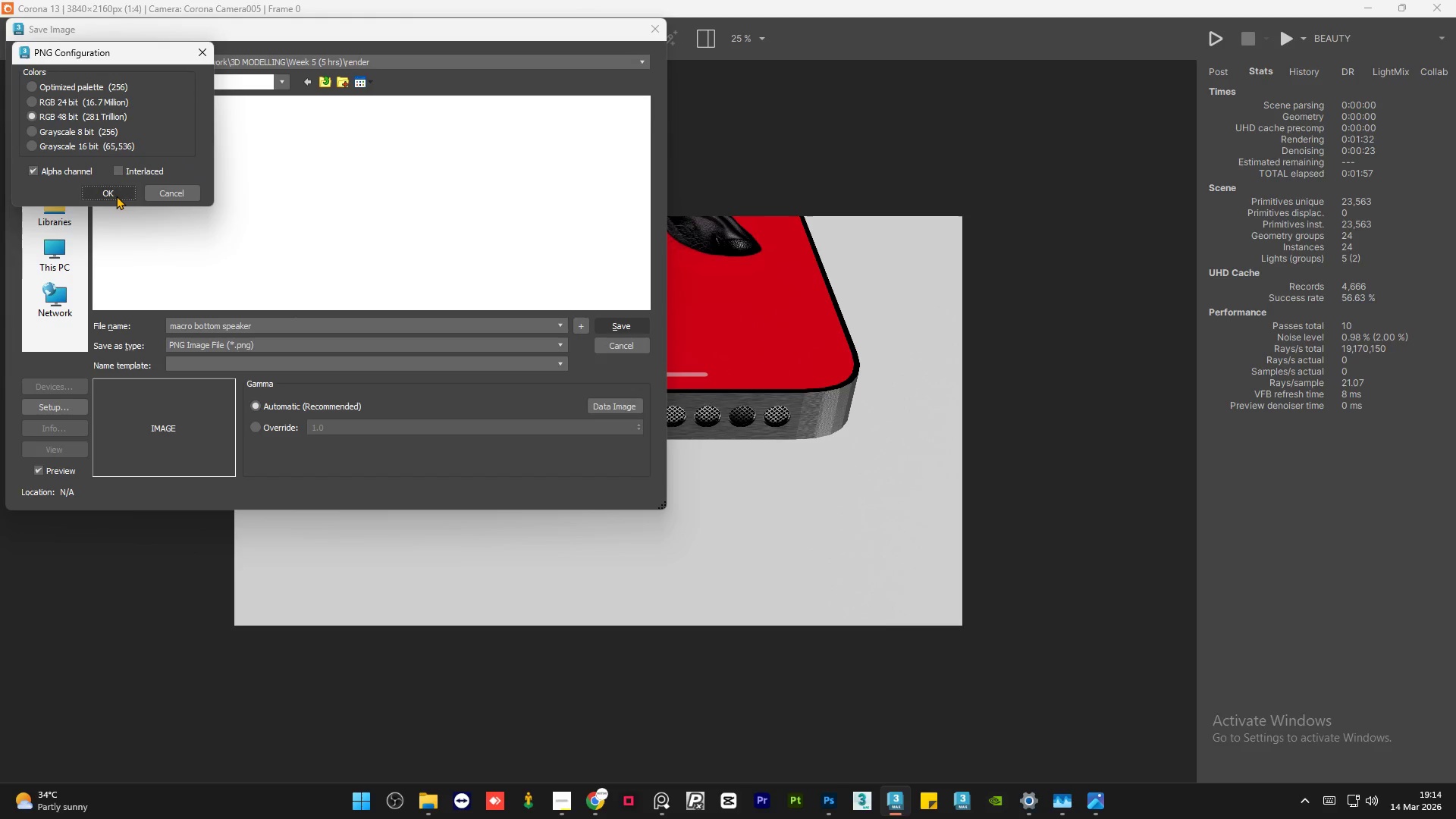 
left_click([116, 196])
 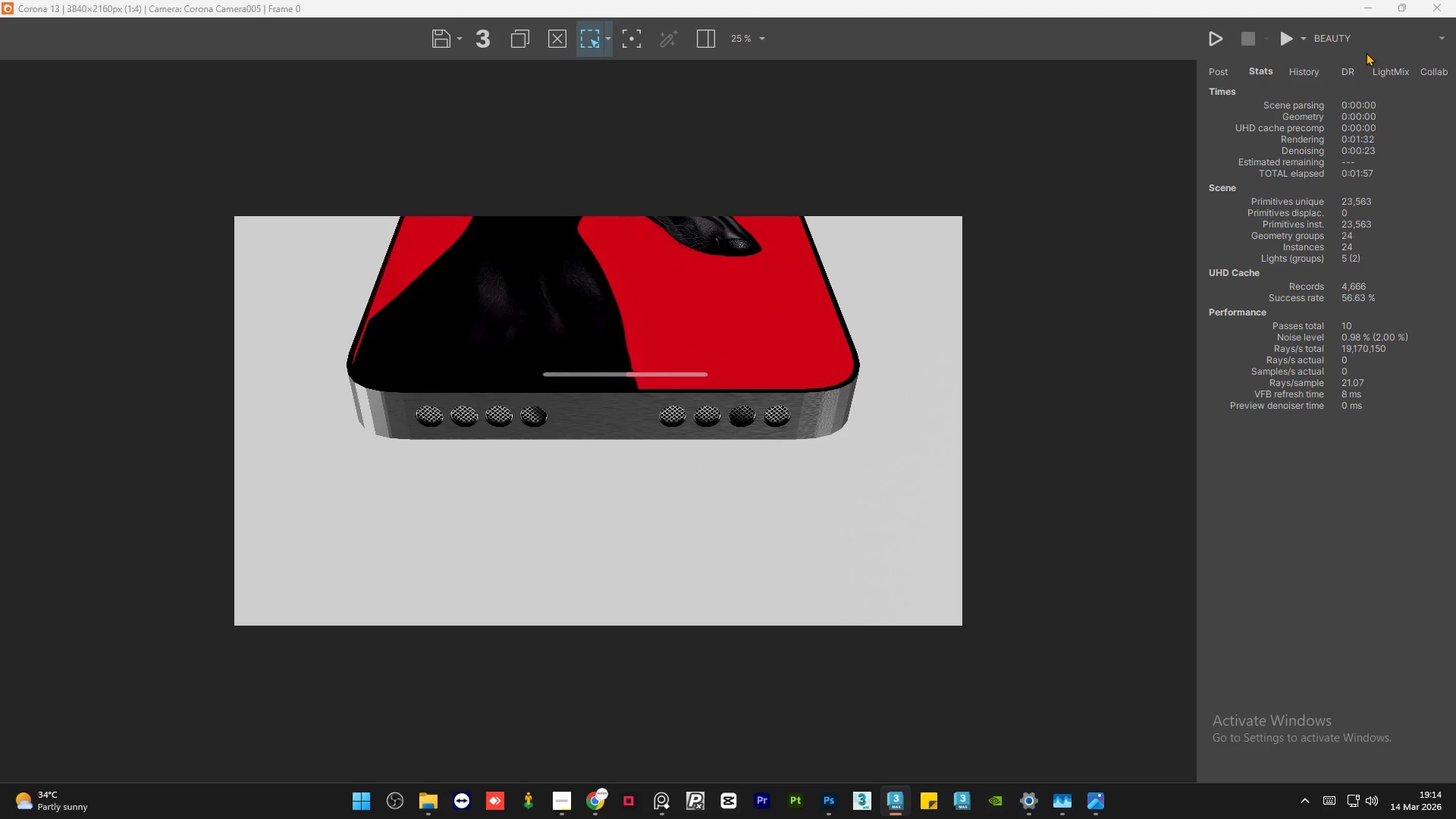 
wait(5.2)
 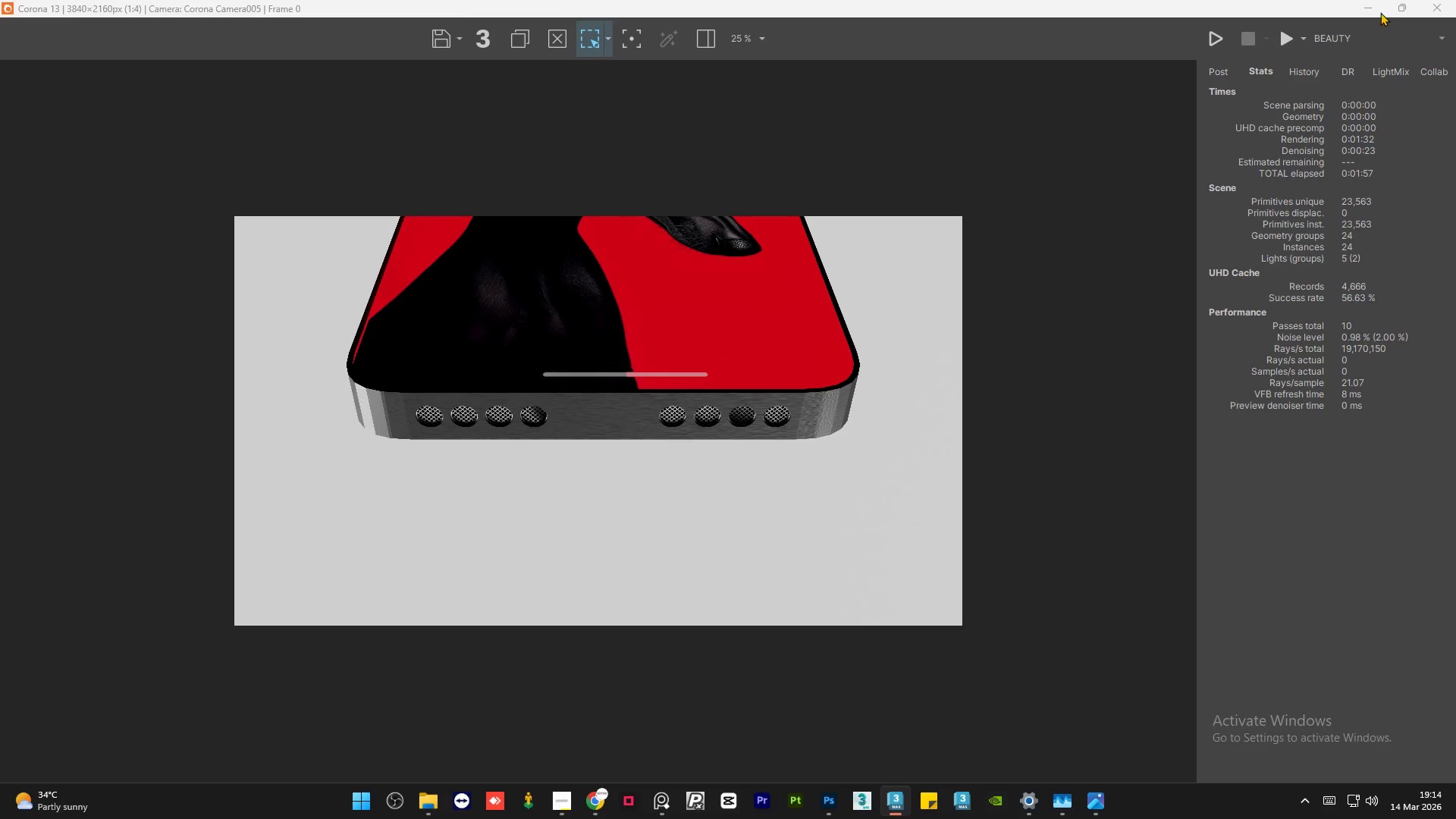 
left_click([1034, 283])
 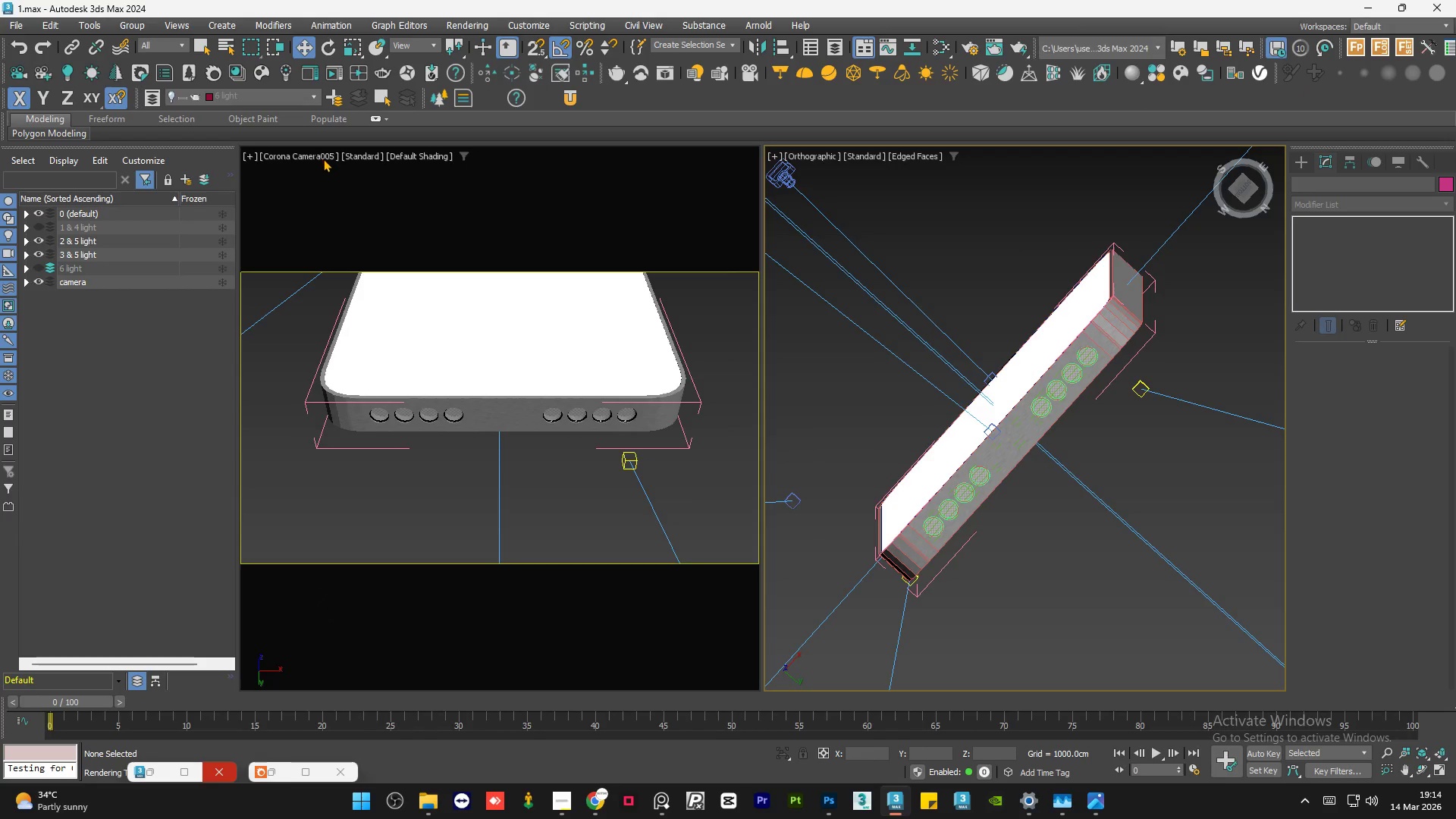 
left_click([818, 379])
 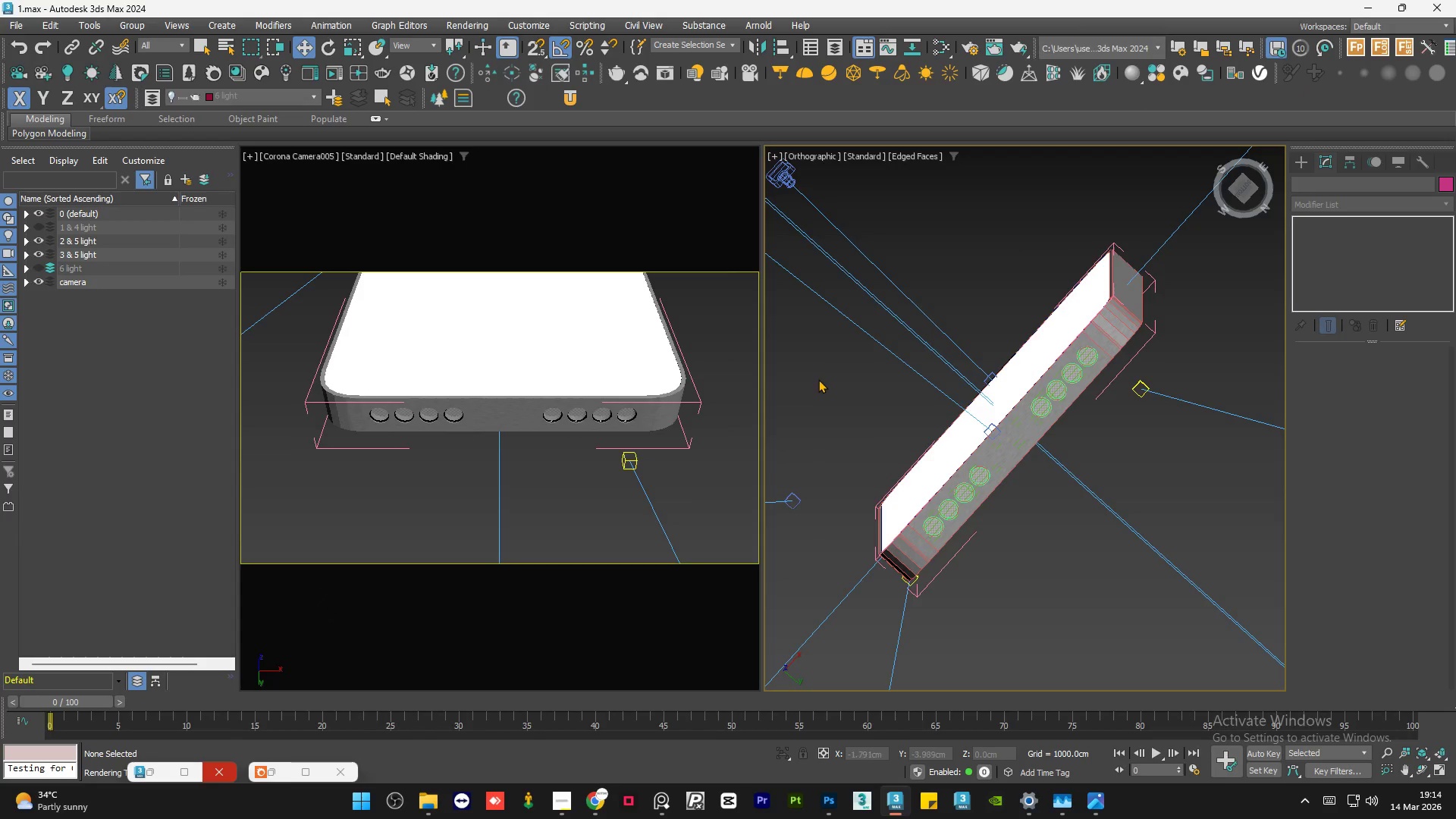 
key(Shift+ShiftLeft)
 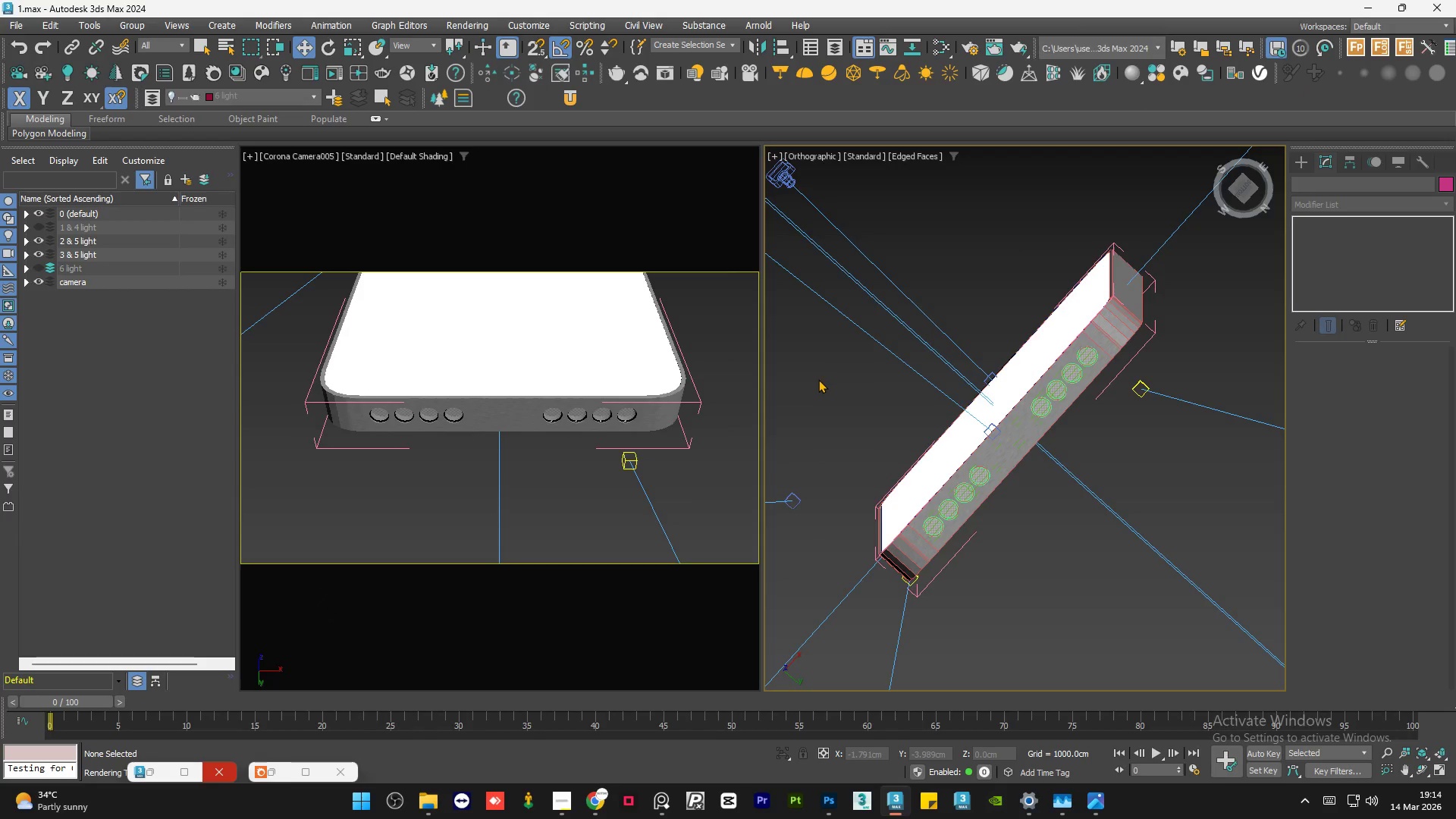 
left_click([818, 379])
 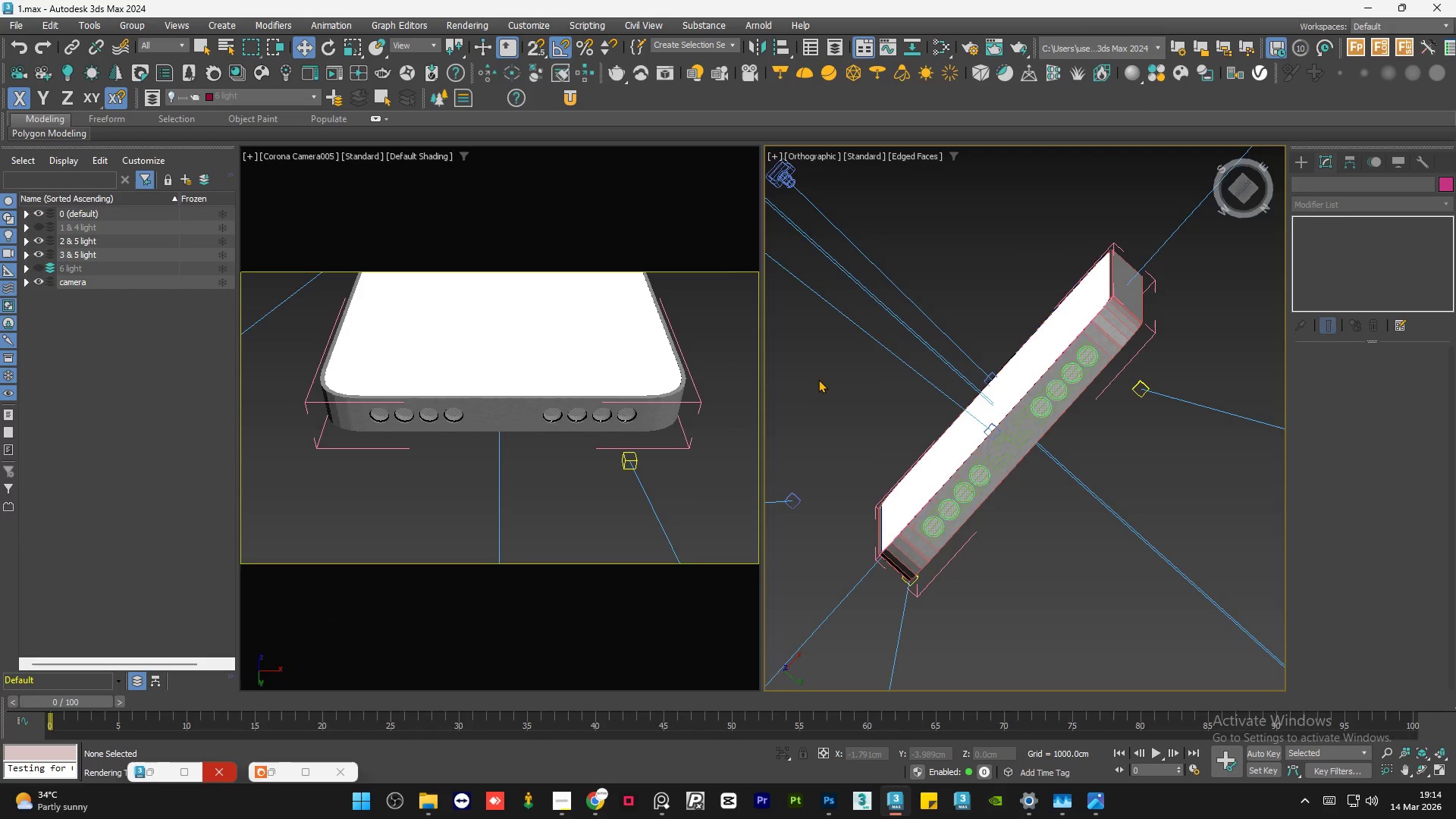 
hold_key(key=ControlLeft, duration=0.48)
 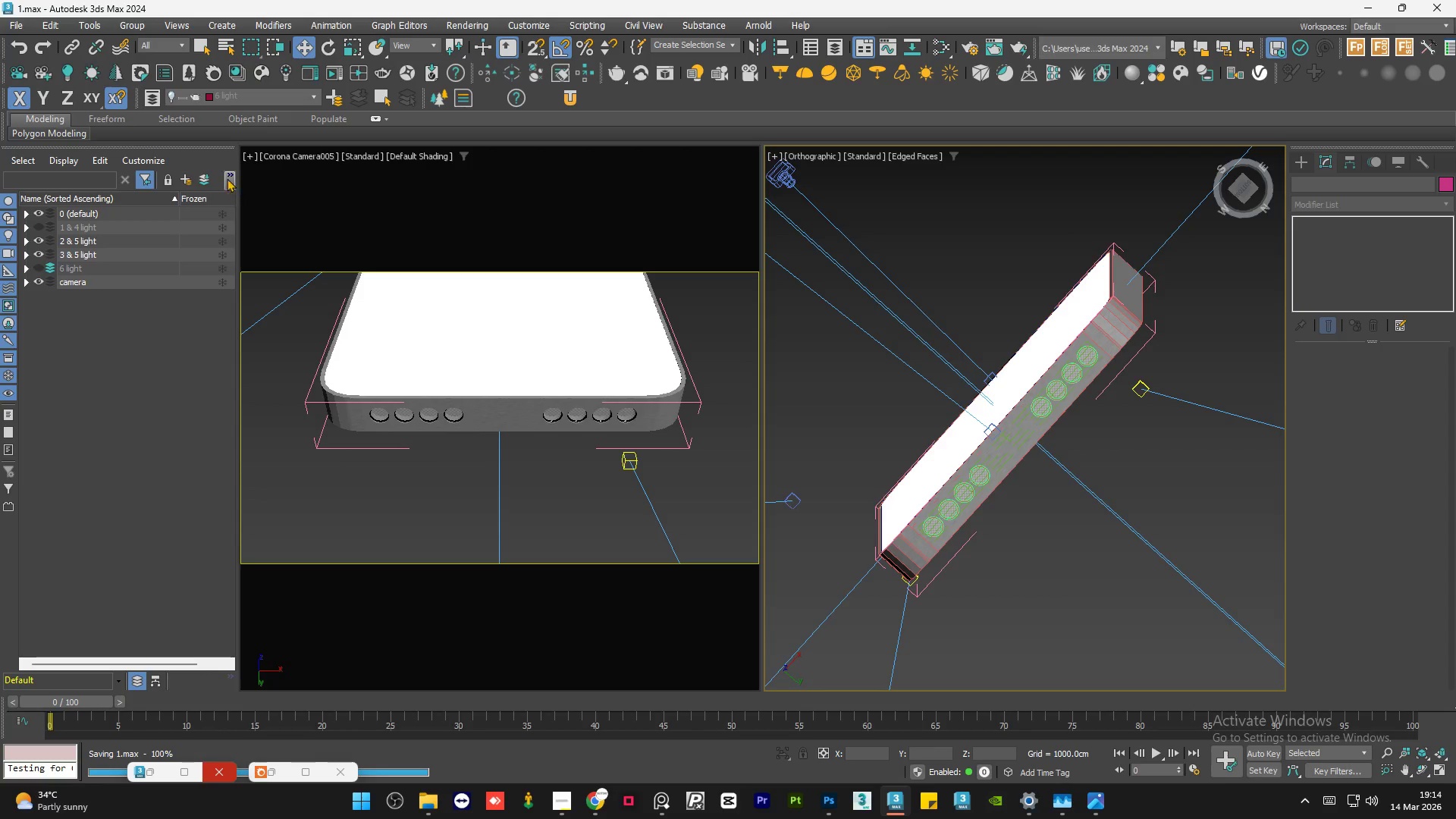 
hold_key(key=S, duration=0.31)
 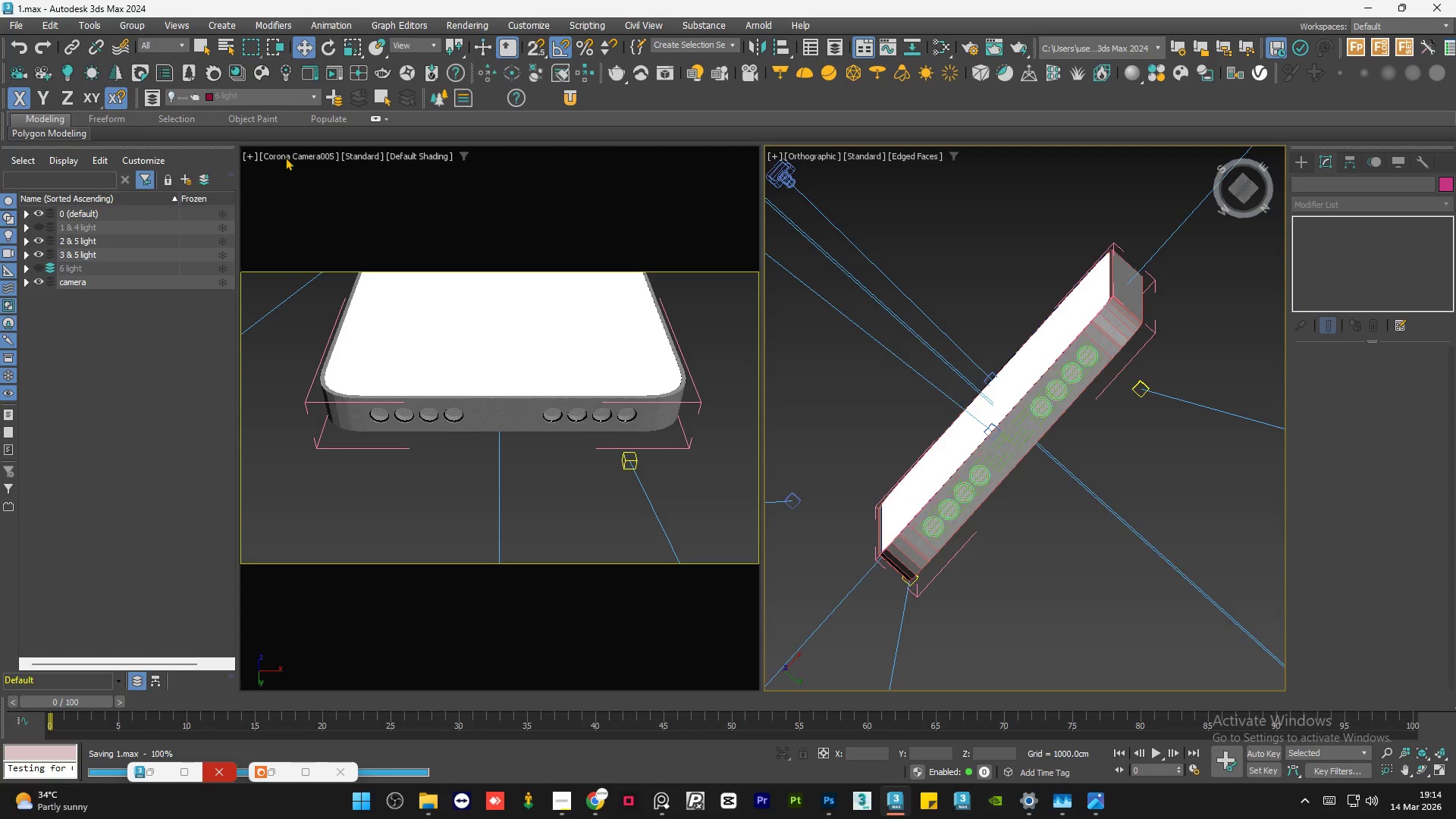 
left_click([293, 152])
 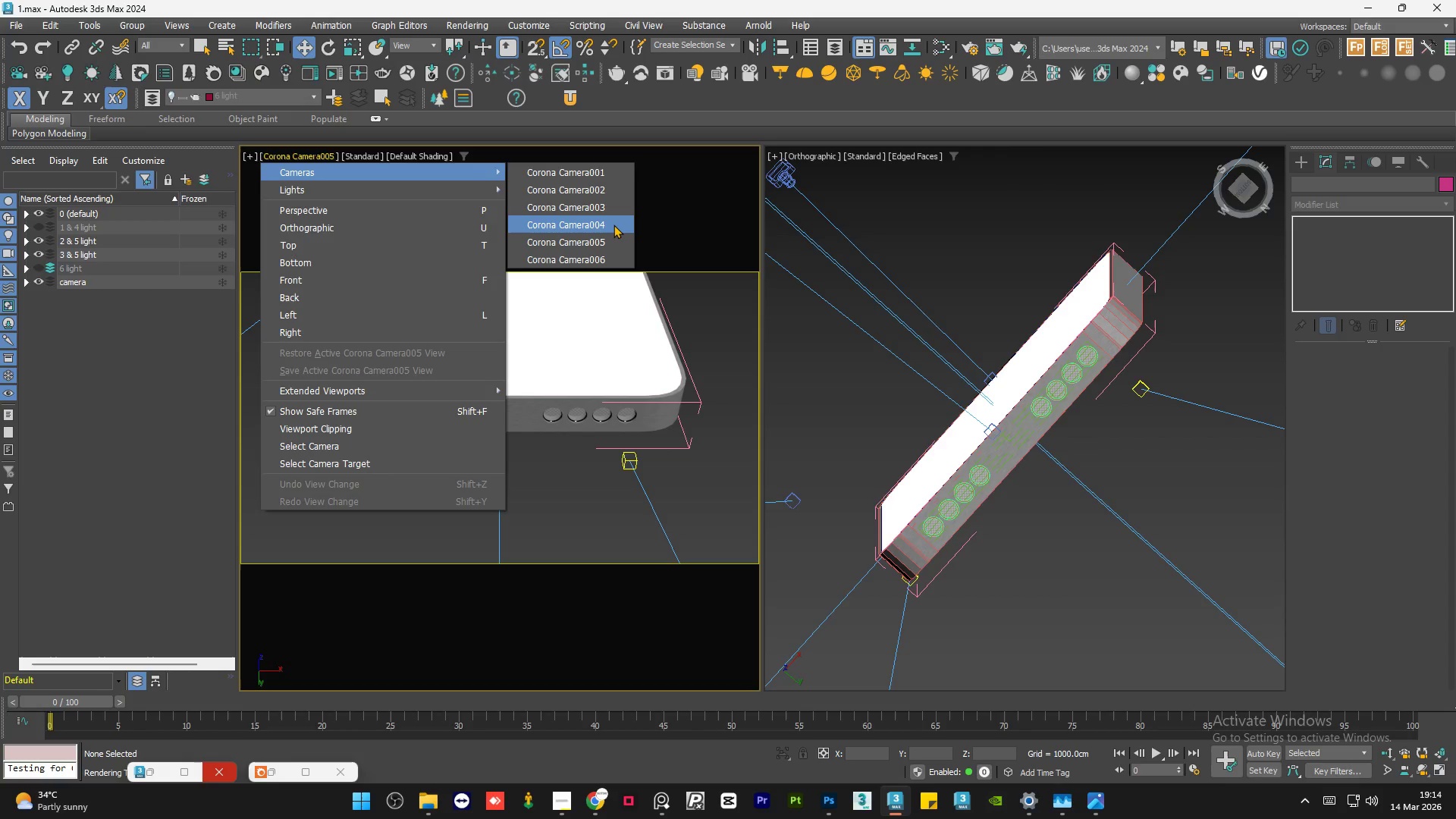 
left_click([606, 228])
 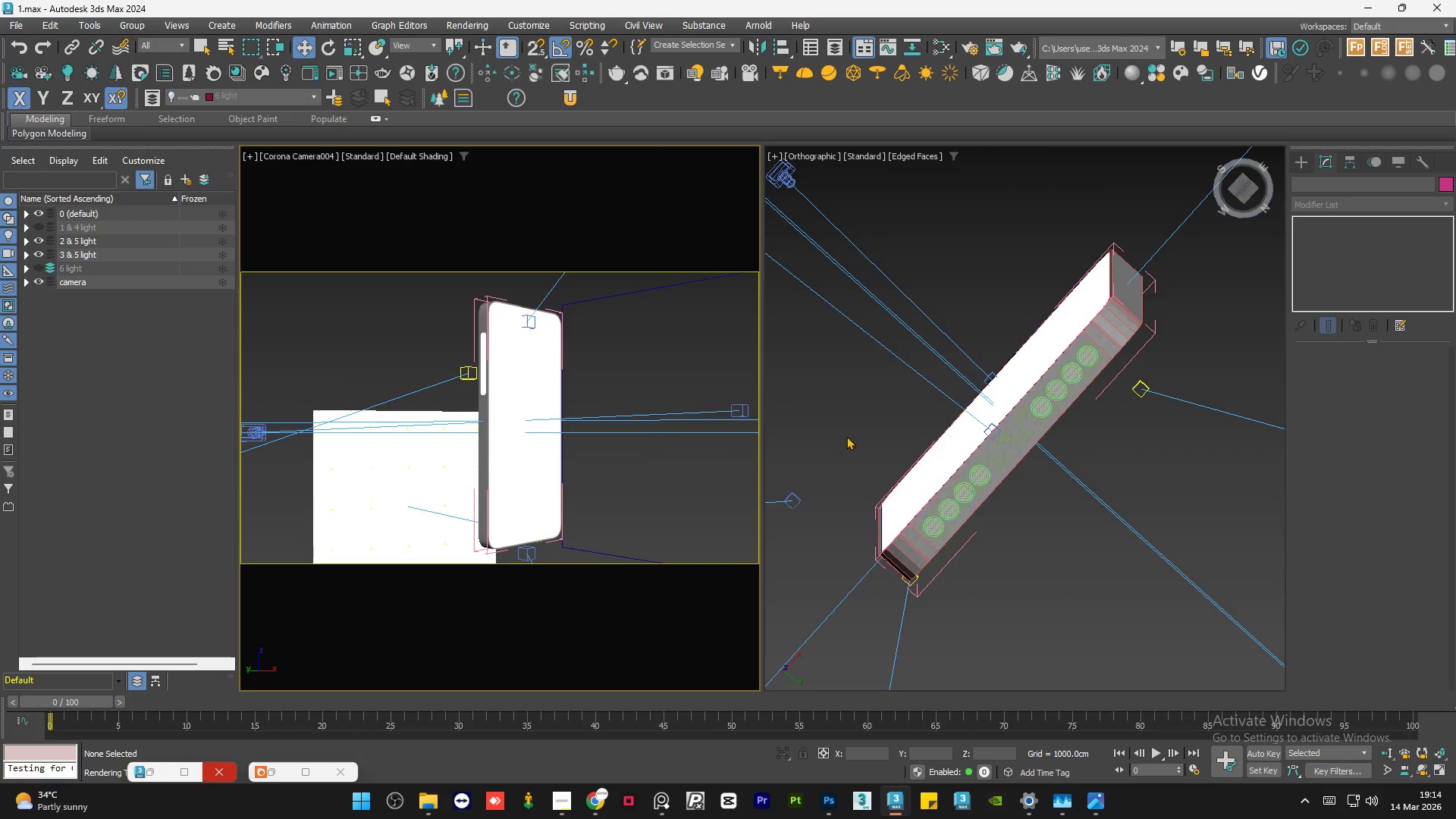 
left_click([849, 416])
 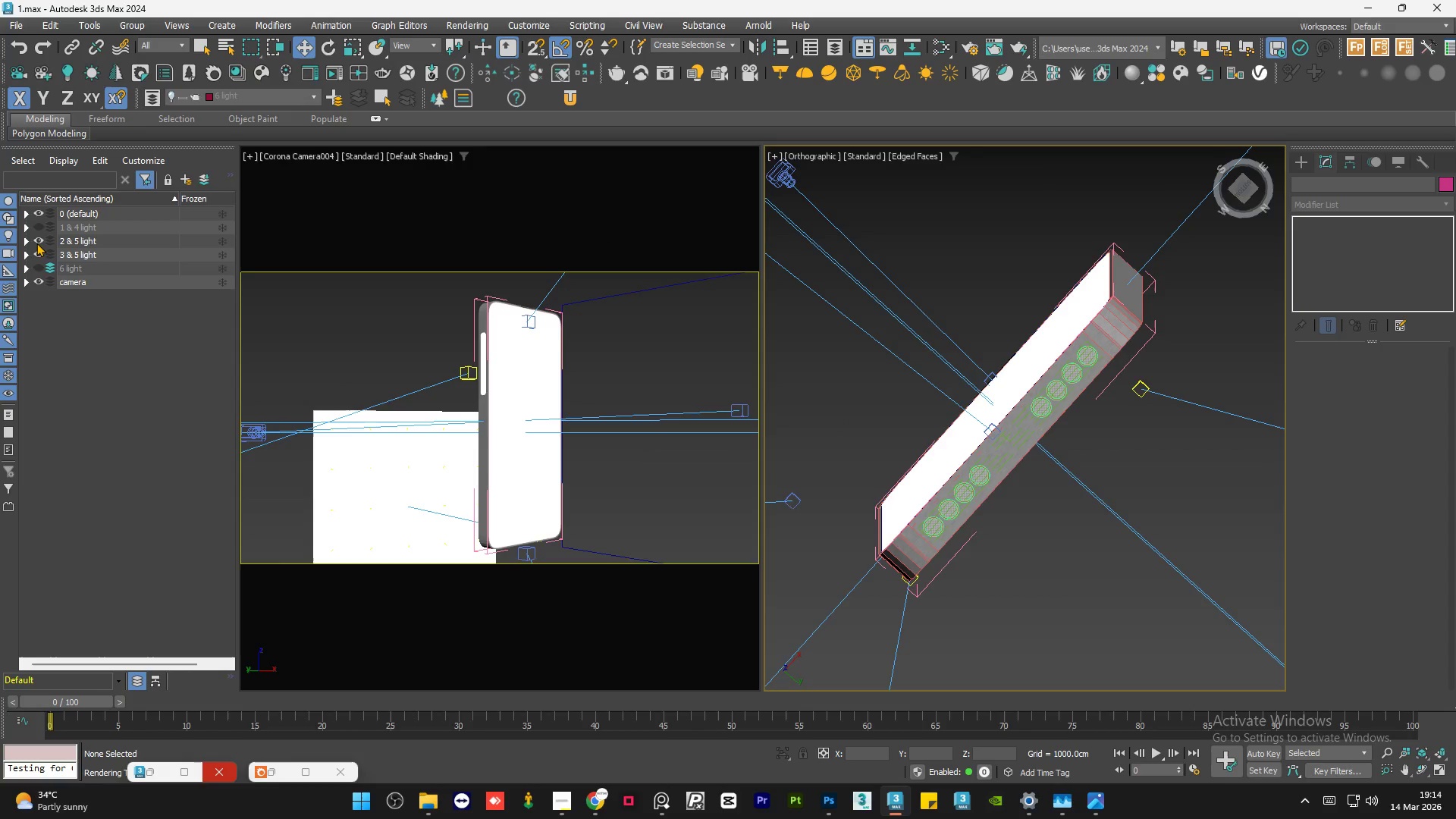 
left_click([36, 242])
 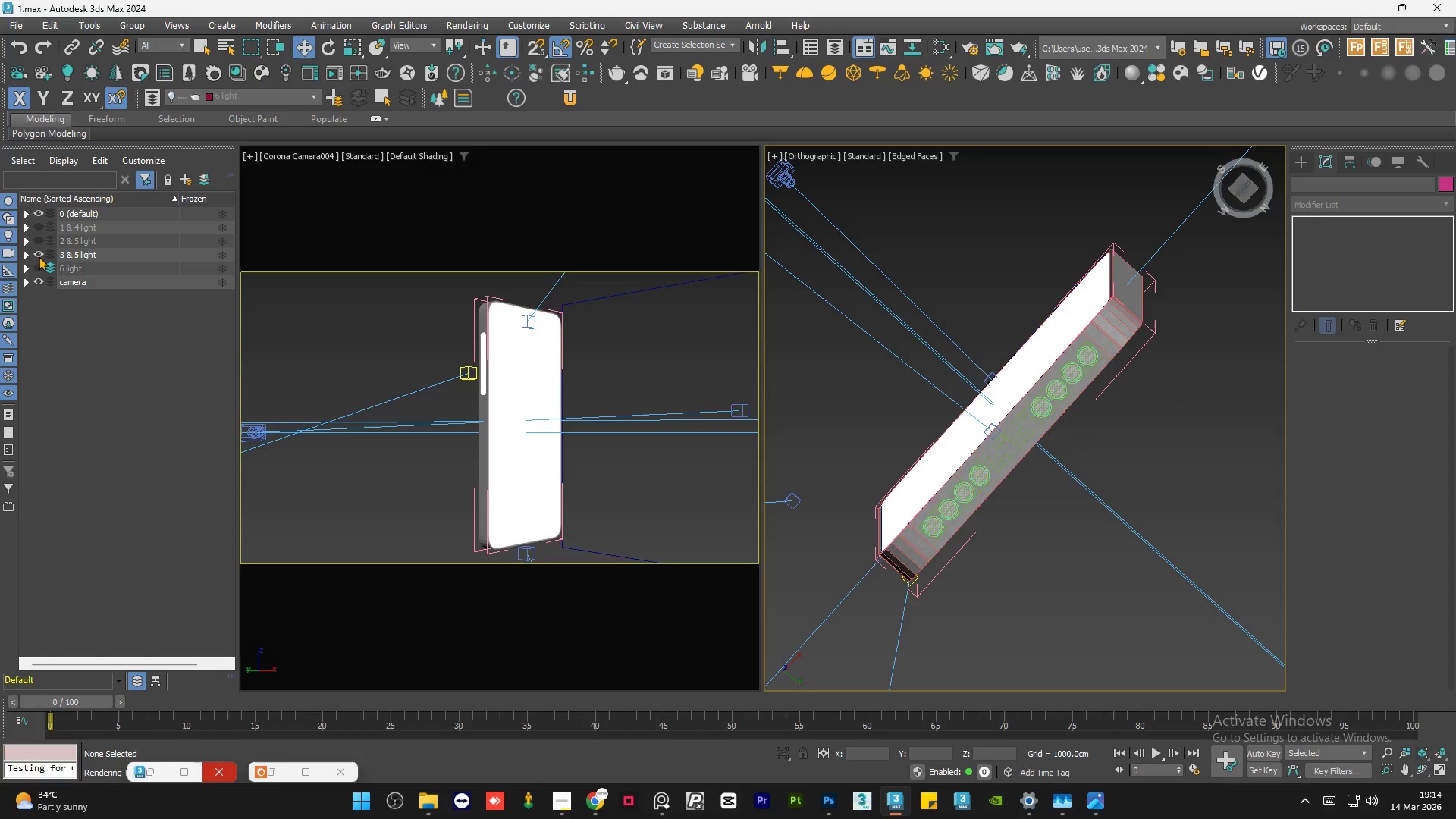 
left_click([39, 256])
 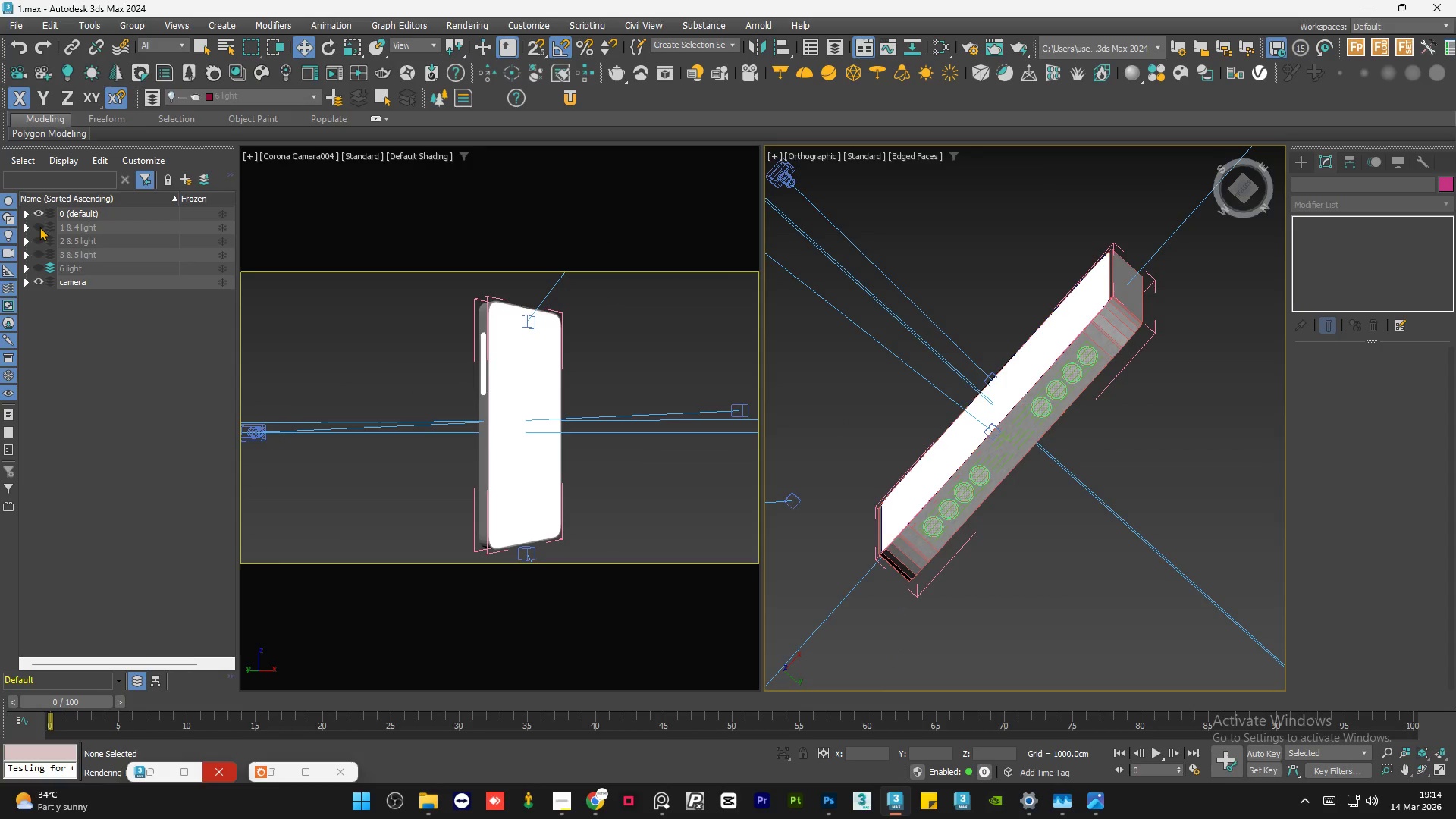 
left_click([39, 227])
 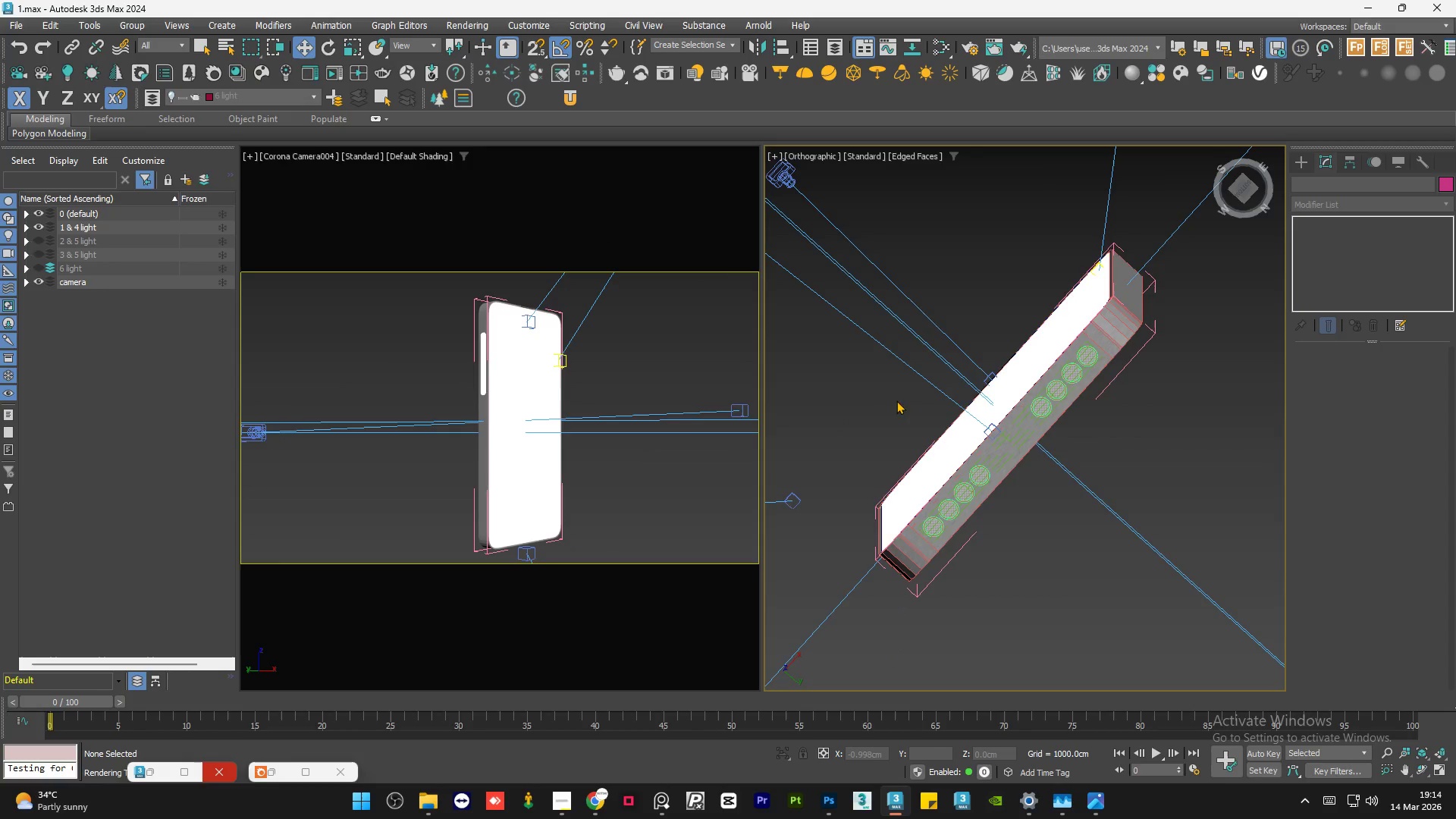 
left_click([874, 400])
 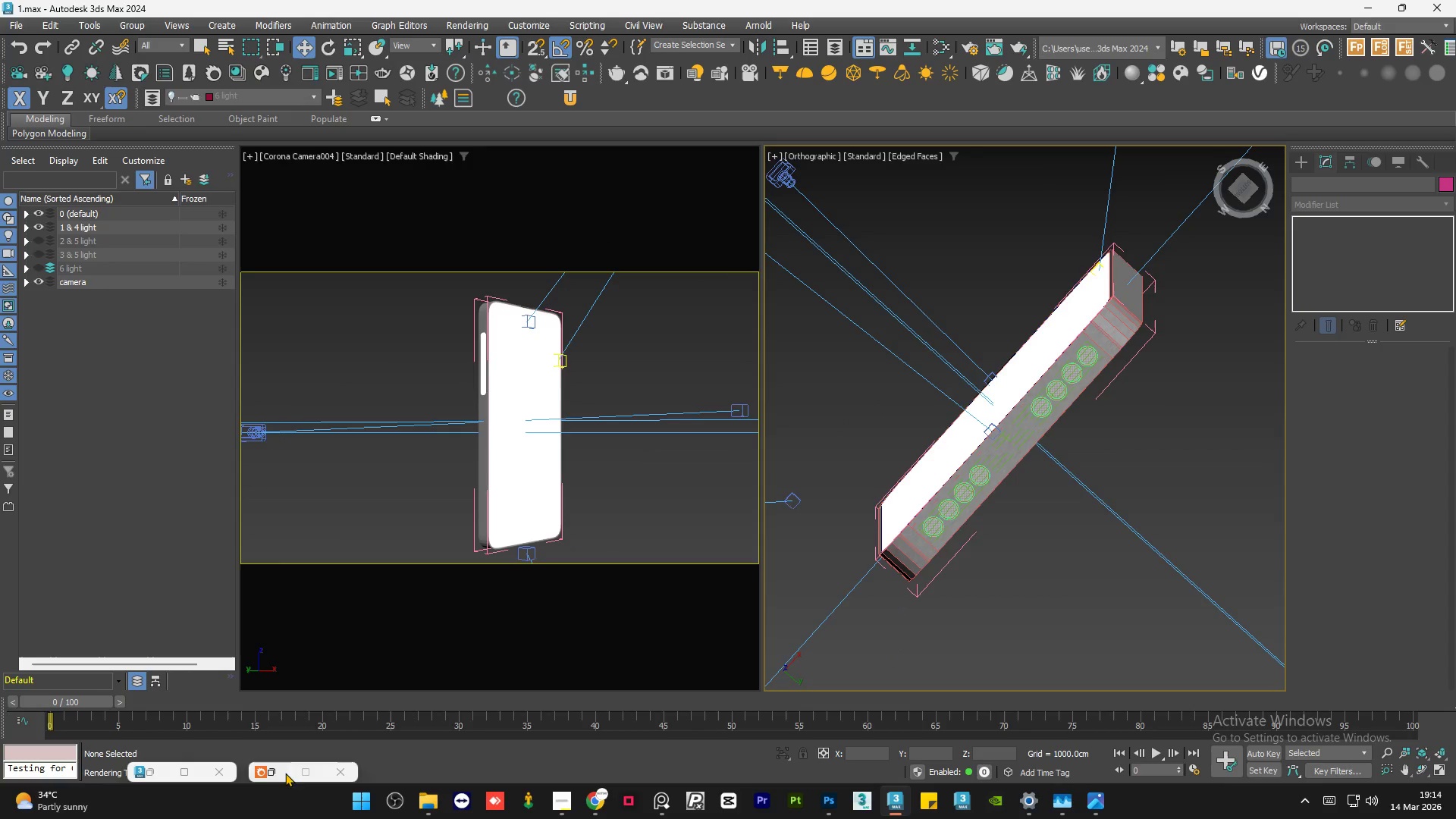 
left_click([271, 770])
 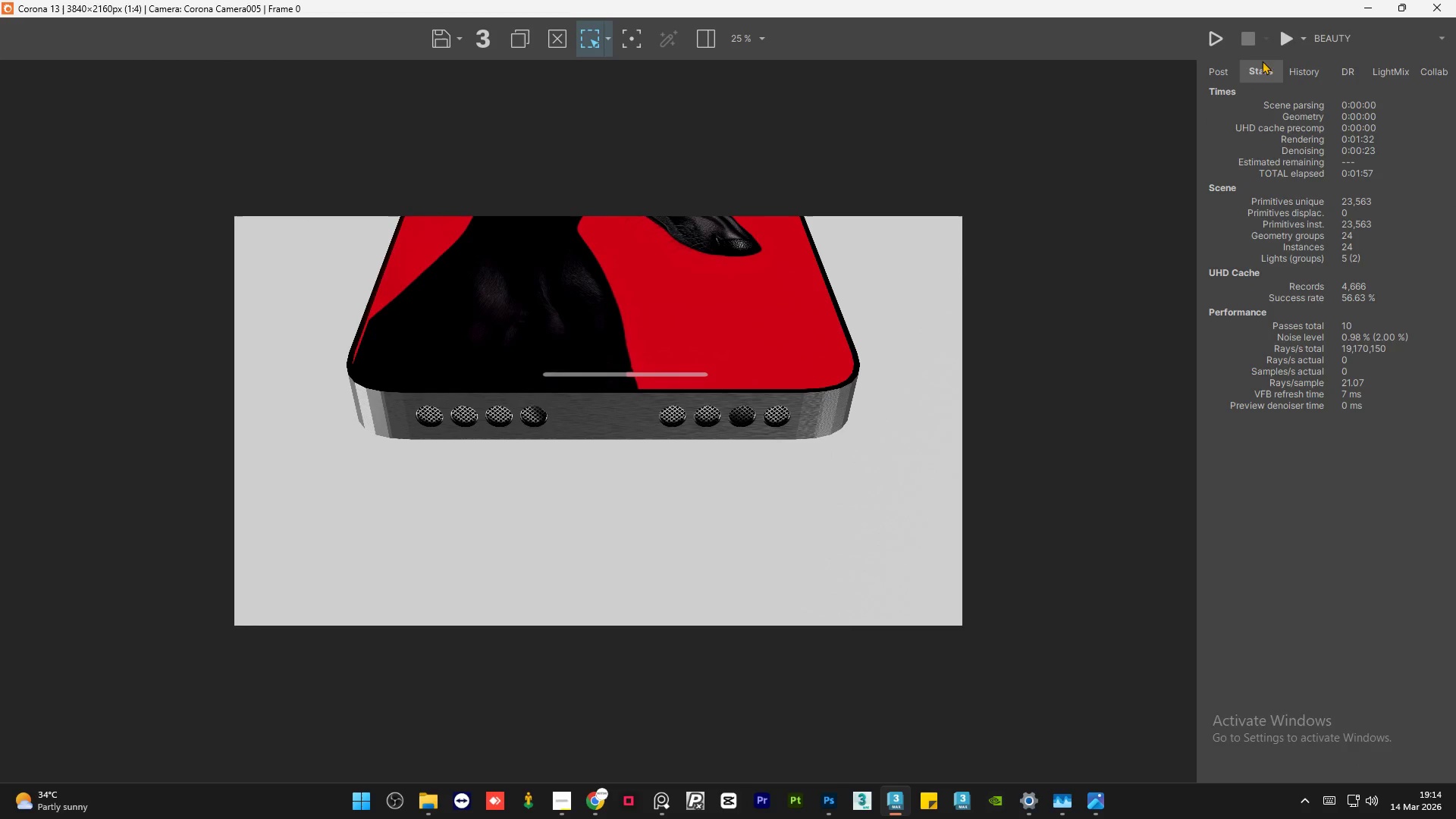 
left_click([1276, 46])
 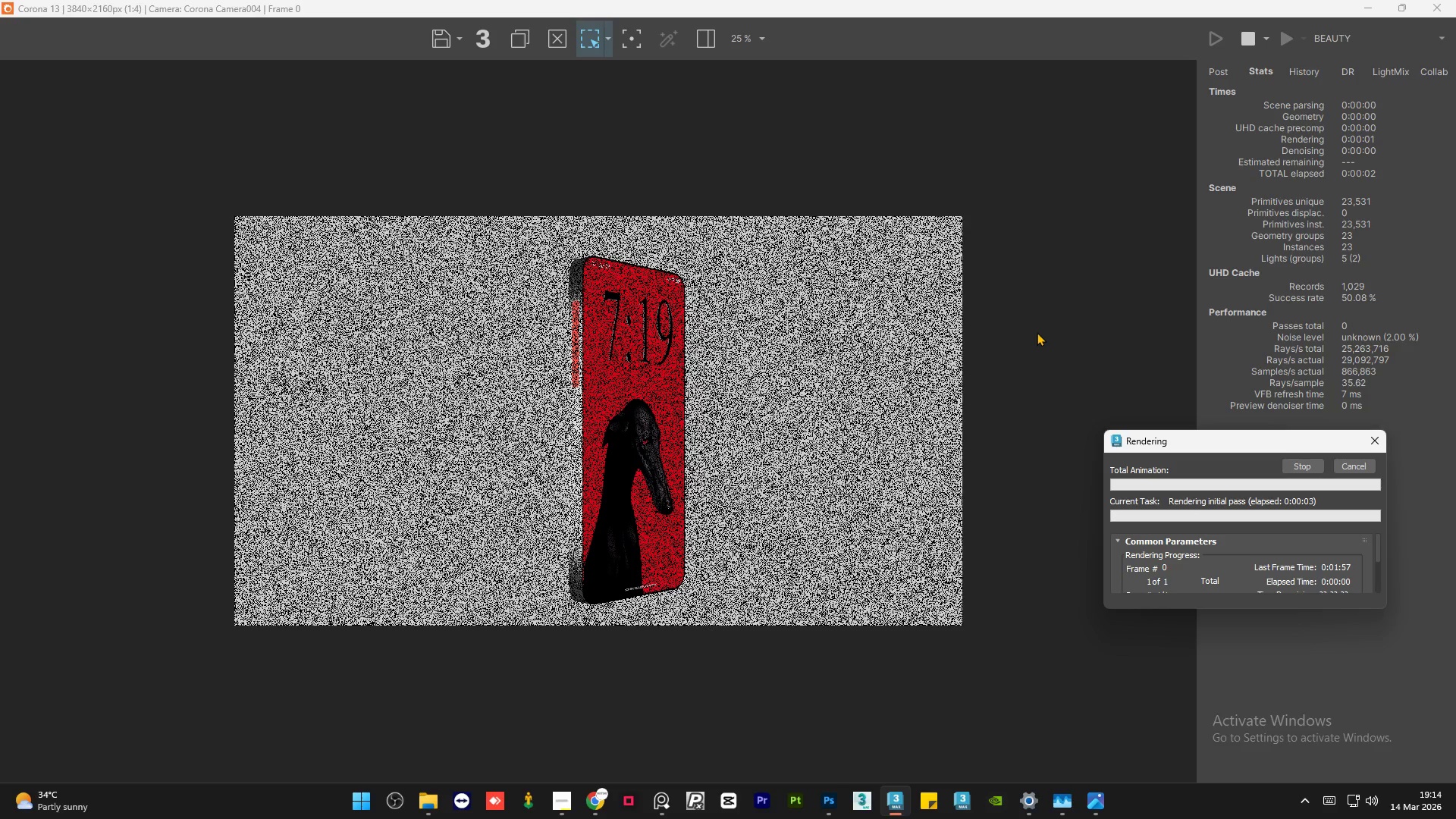 
scroll: coordinate [584, 246], scroll_direction: up, amount: 3.0
 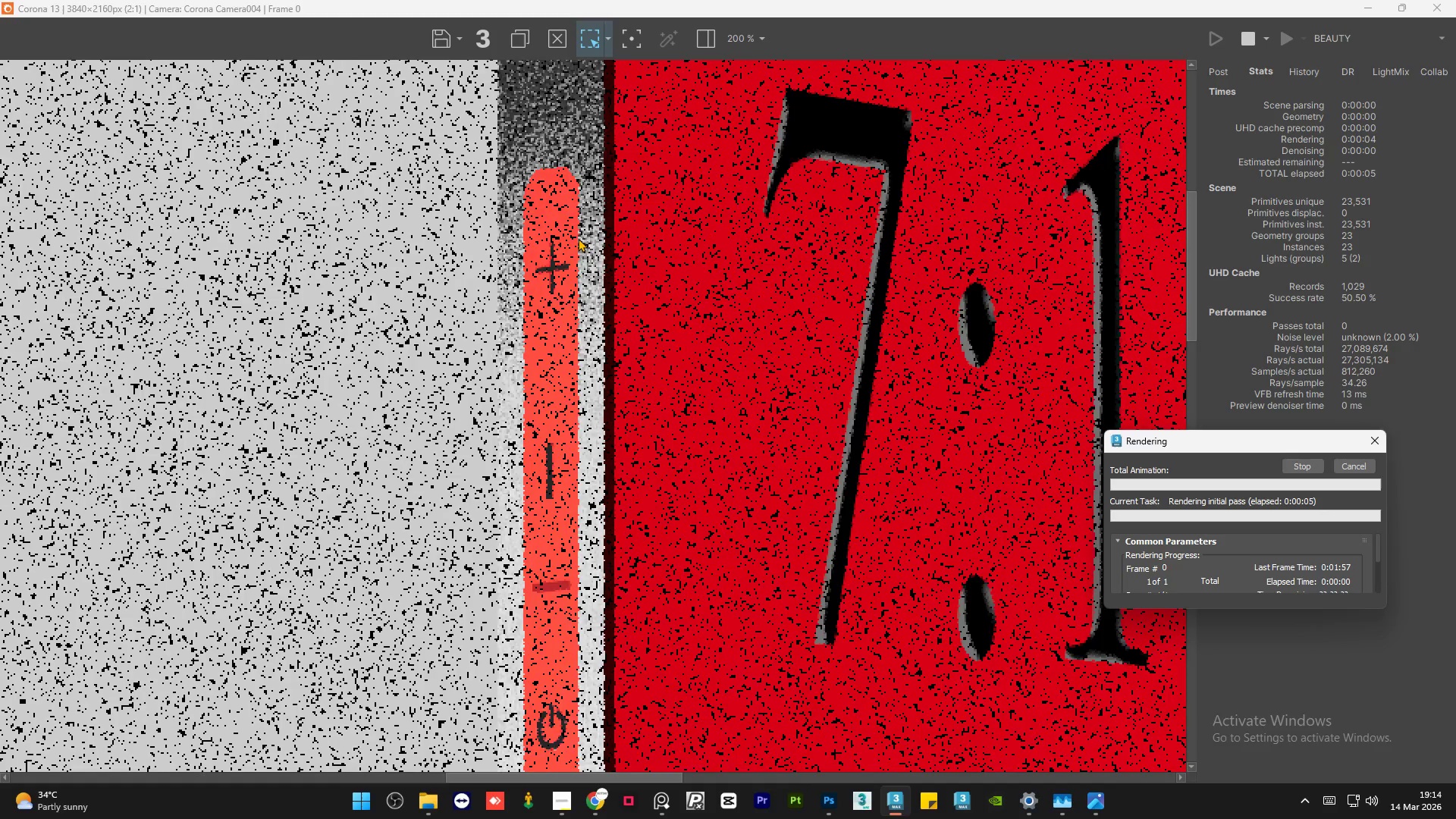 
scroll: coordinate [578, 238], scroll_direction: down, amount: 1.0
 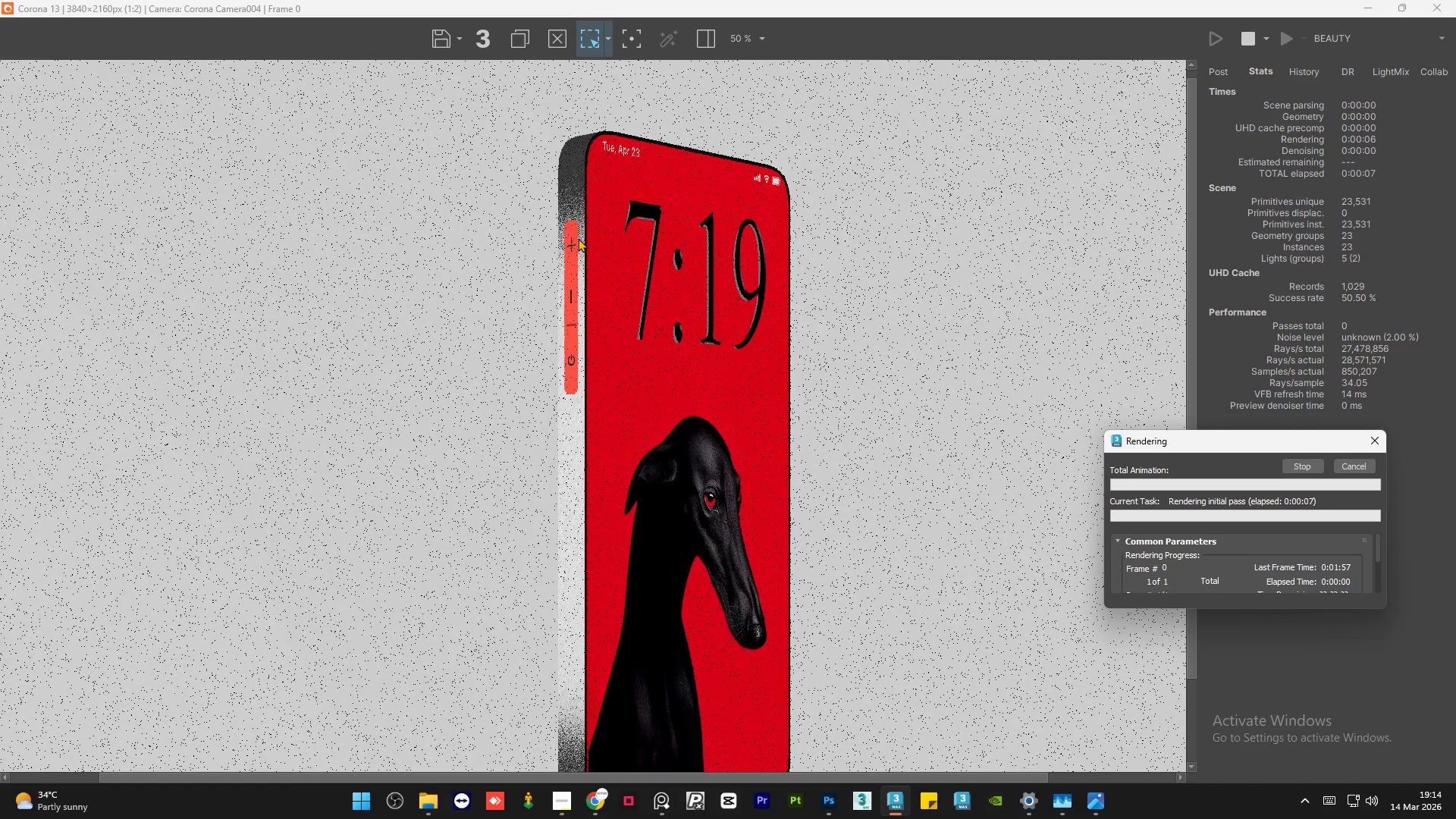 
scroll: coordinate [578, 238], scroll_direction: up, amount: 2.0
 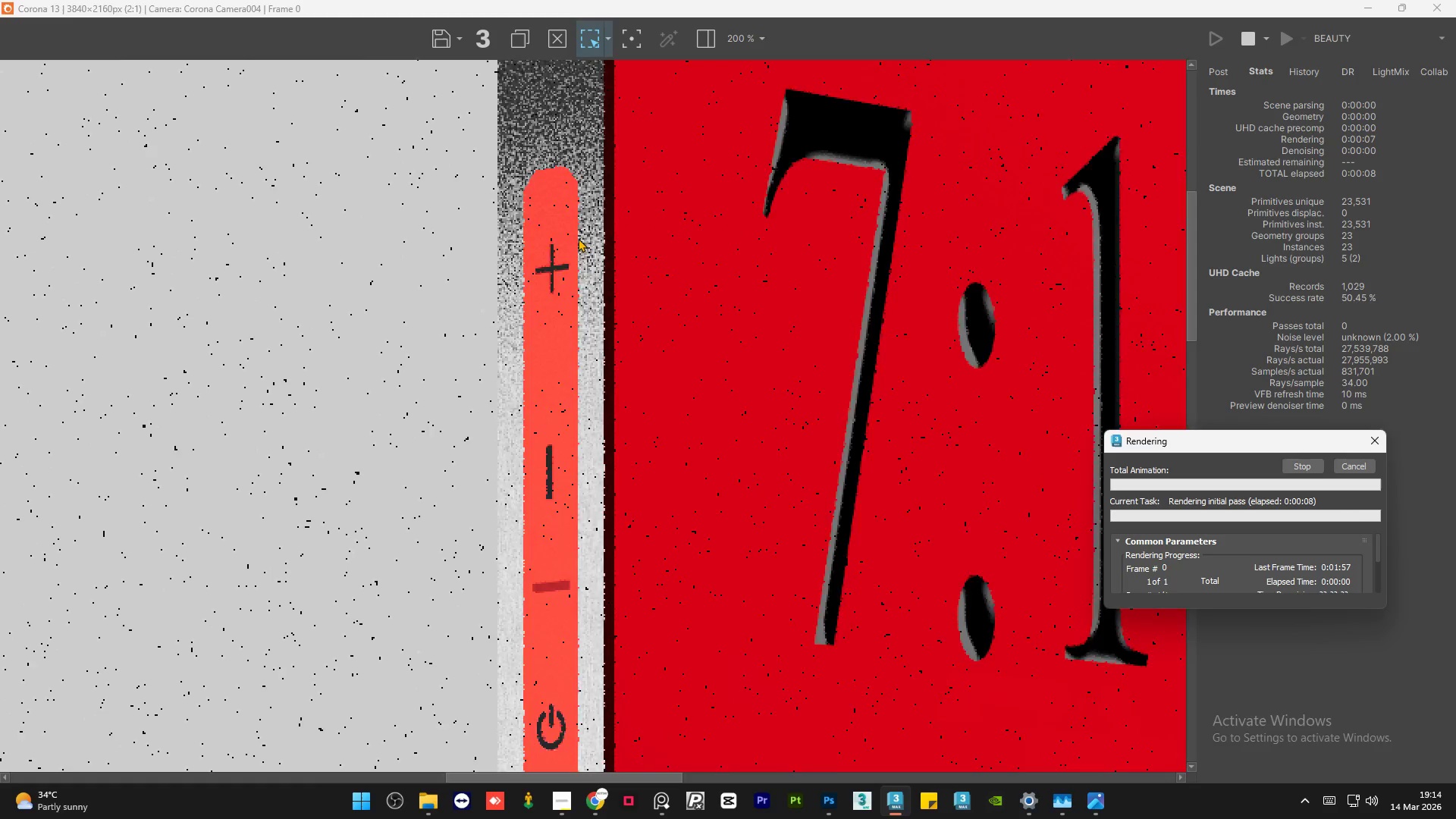 
scroll: coordinate [578, 238], scroll_direction: down, amount: 2.0
 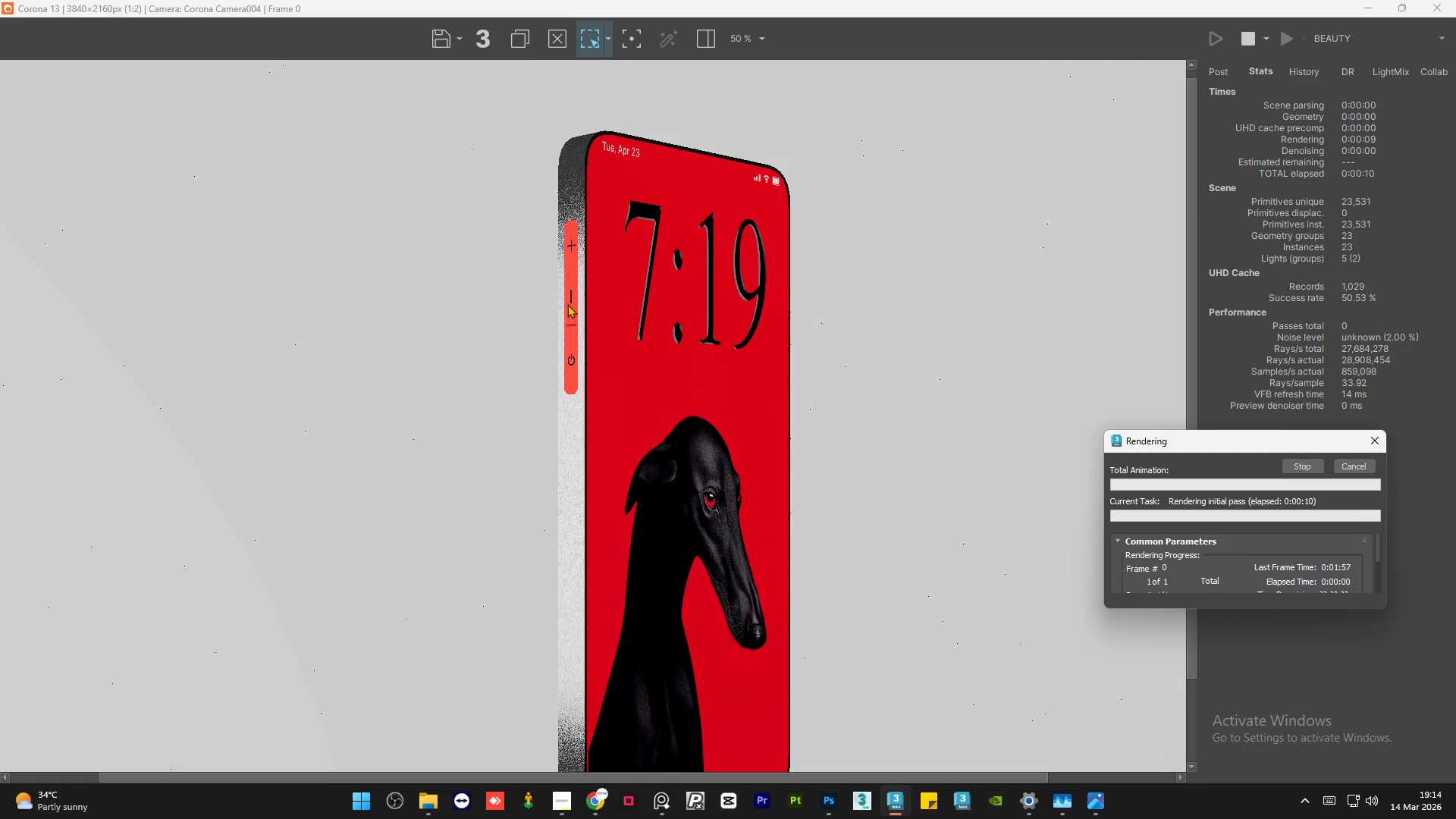 
scroll: coordinate [576, 407], scroll_direction: up, amount: 3.0
 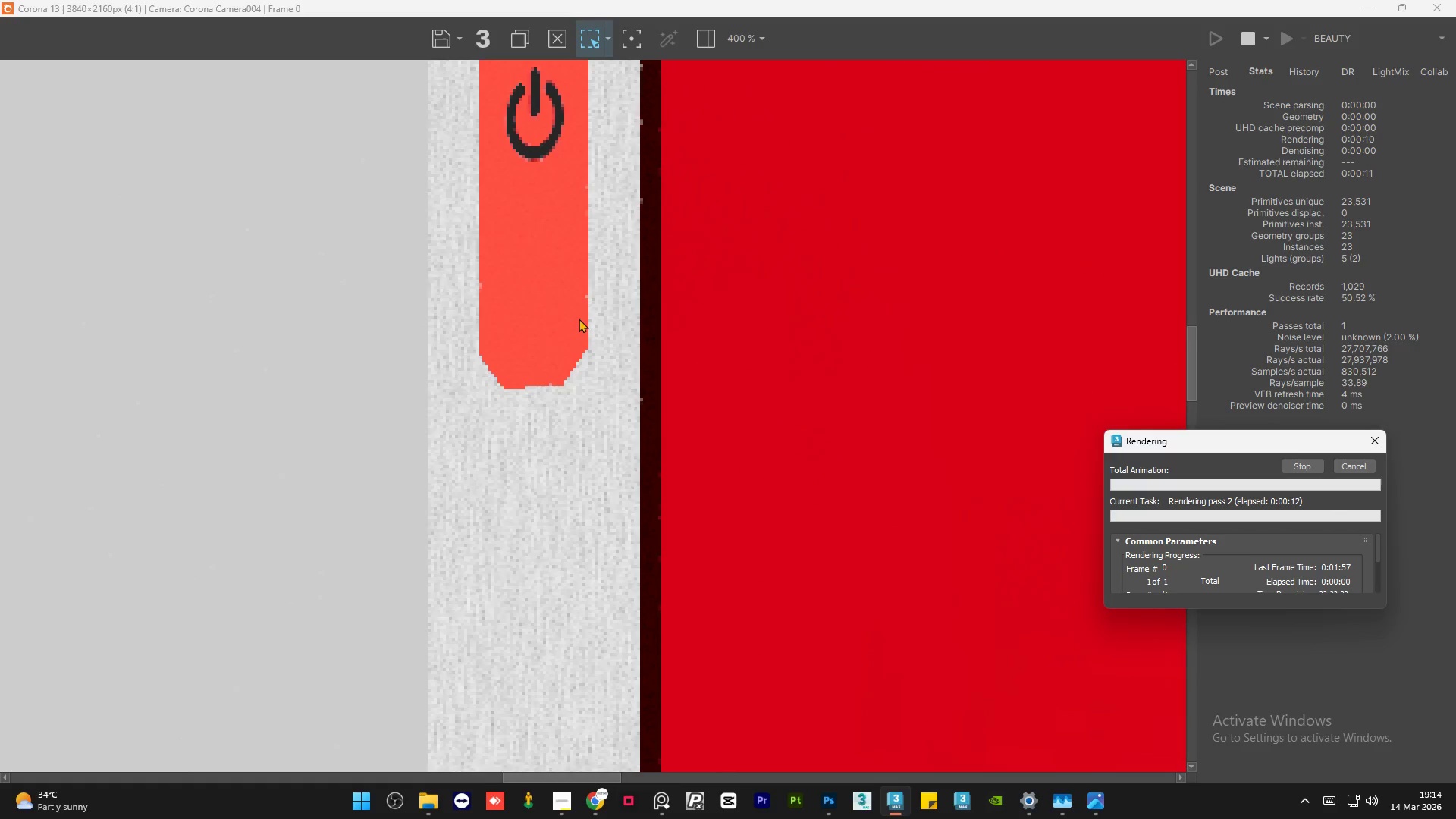 
scroll: coordinate [579, 318], scroll_direction: down, amount: 2.0
 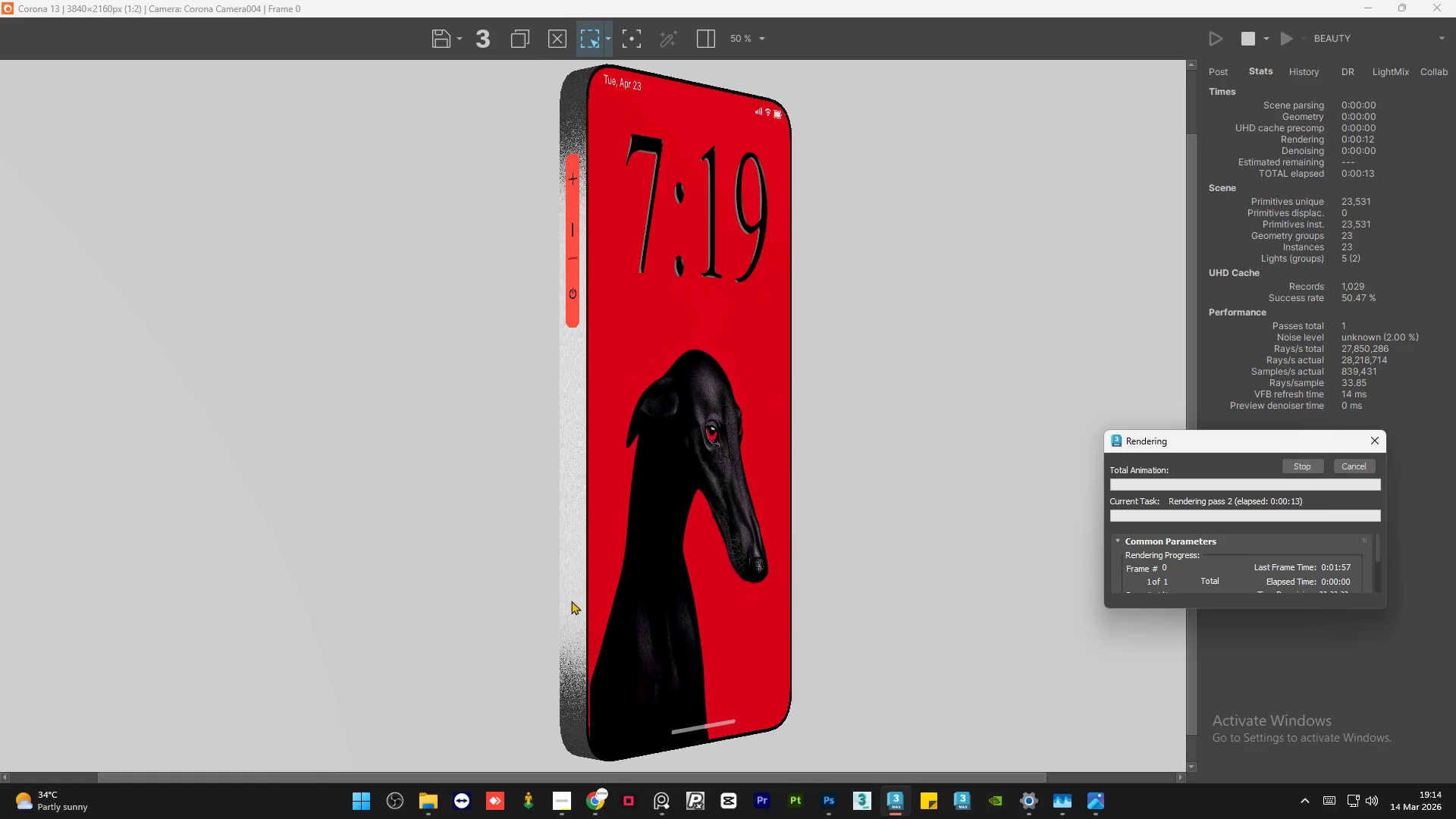 
scroll: coordinate [563, 657], scroll_direction: up, amount: 2.0
 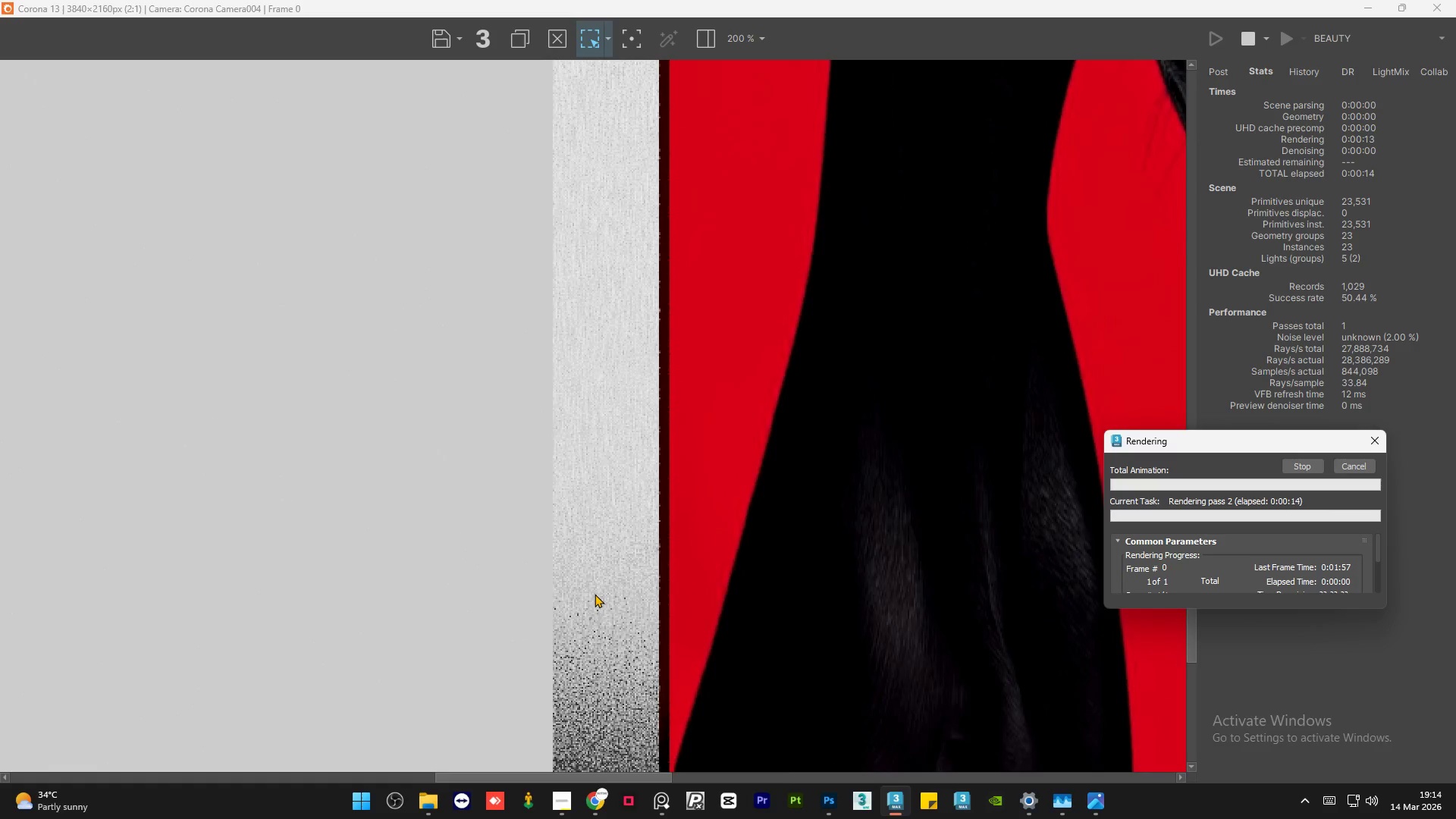 
scroll: coordinate [600, 582], scroll_direction: down, amount: 3.0
 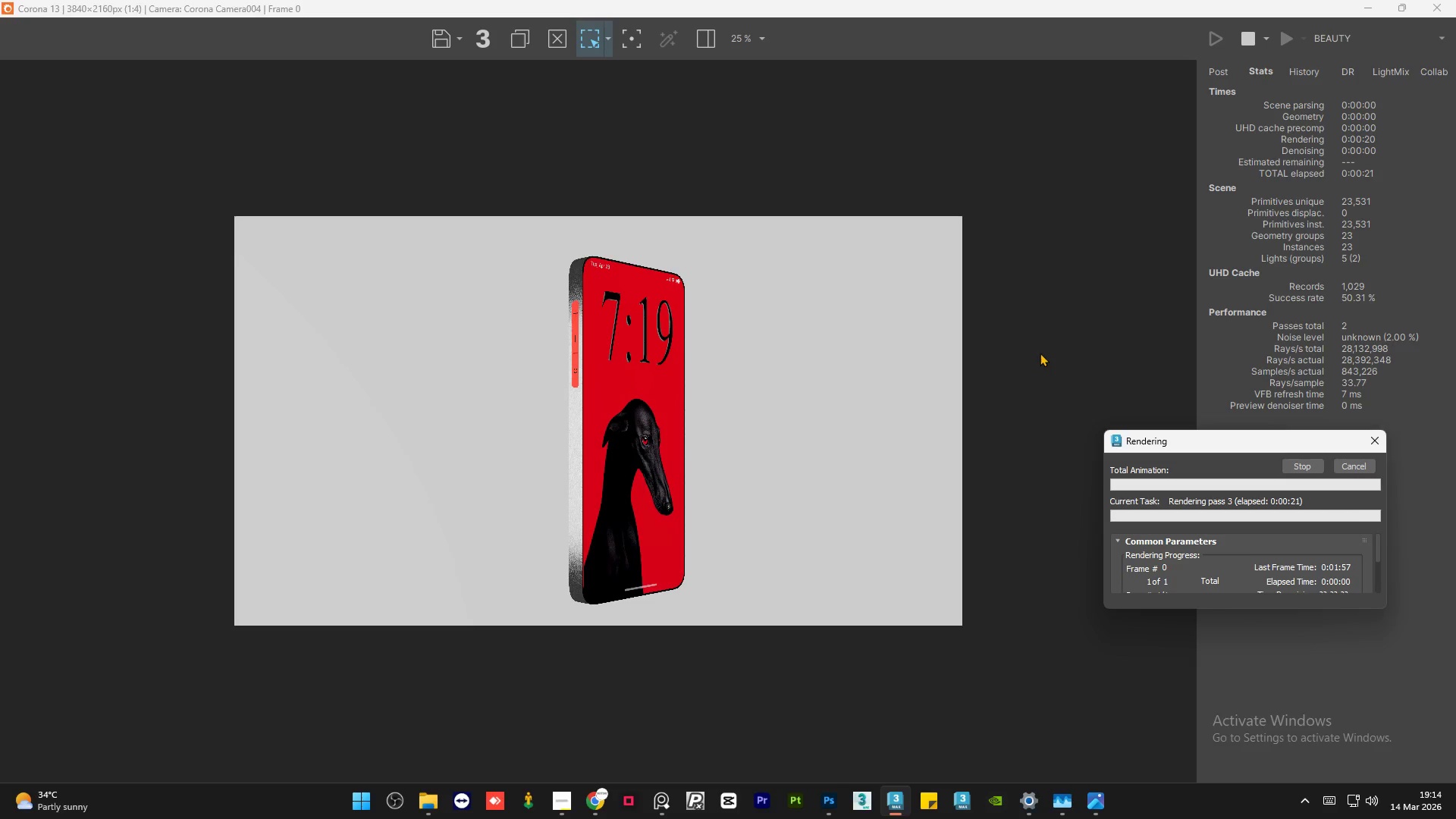 
wait(9.68)
 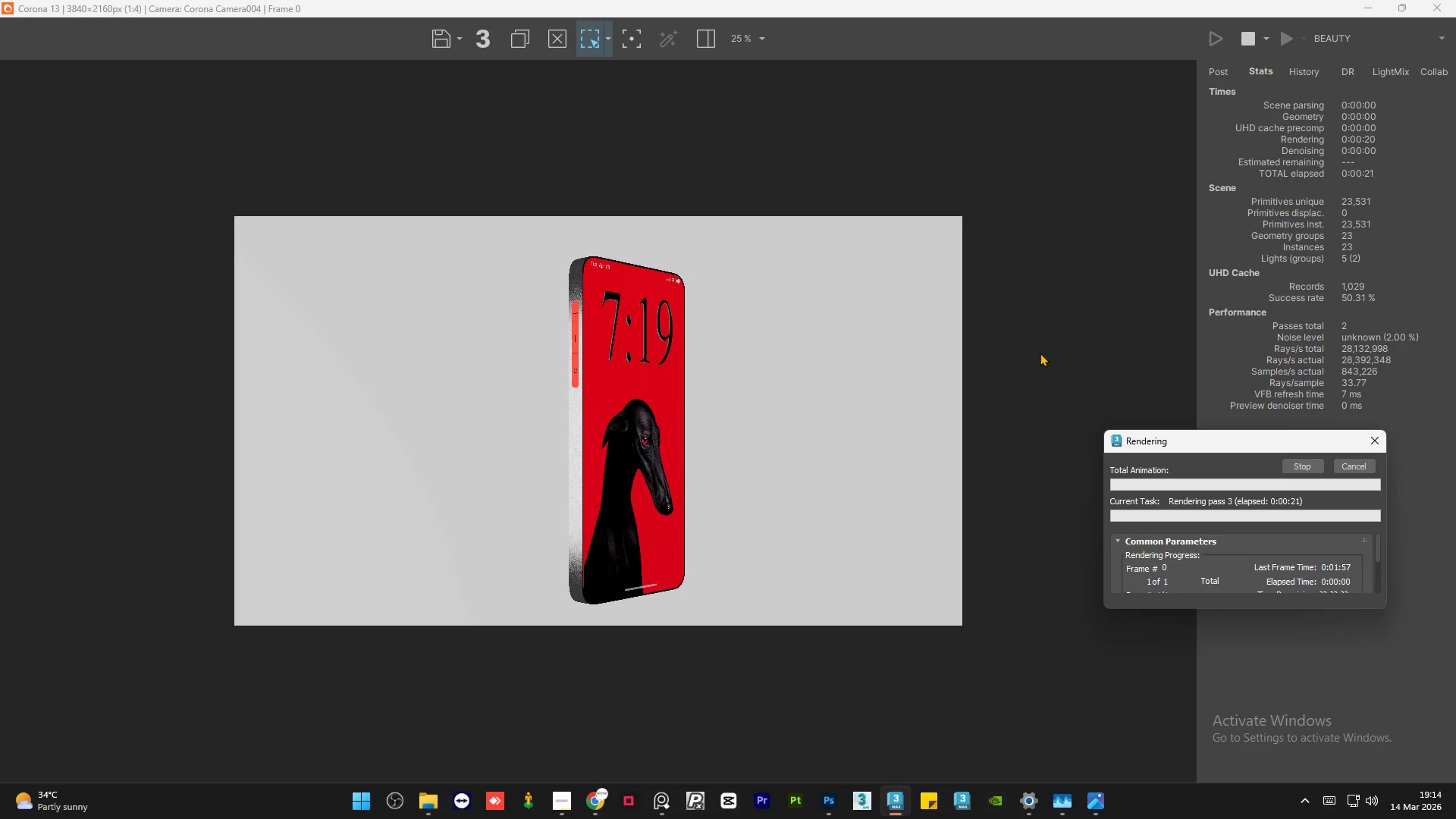 
scroll: coordinate [566, 162], scroll_direction: up, amount: 2.0
 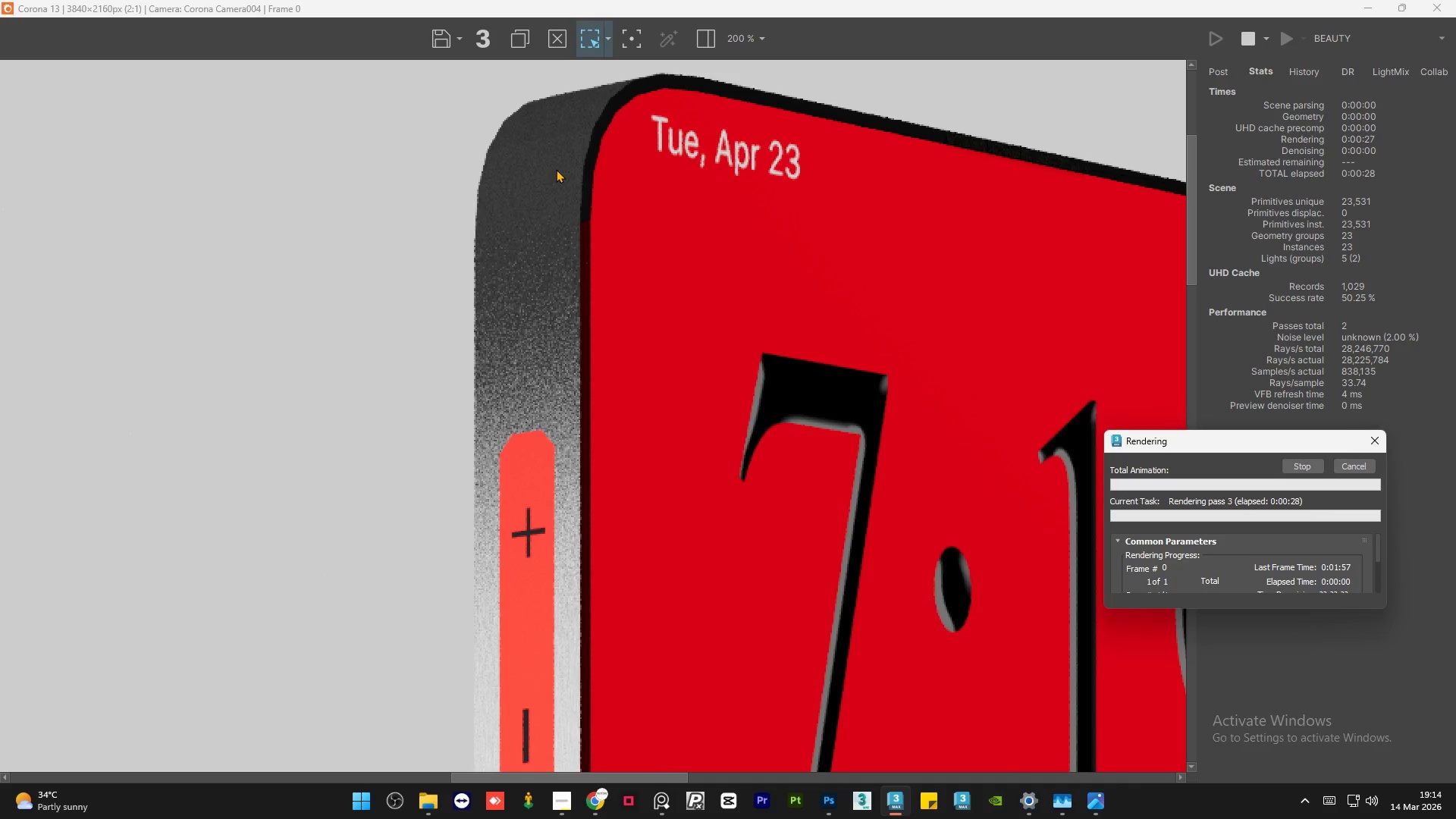 
scroll: coordinate [556, 169], scroll_direction: down, amount: 1.0
 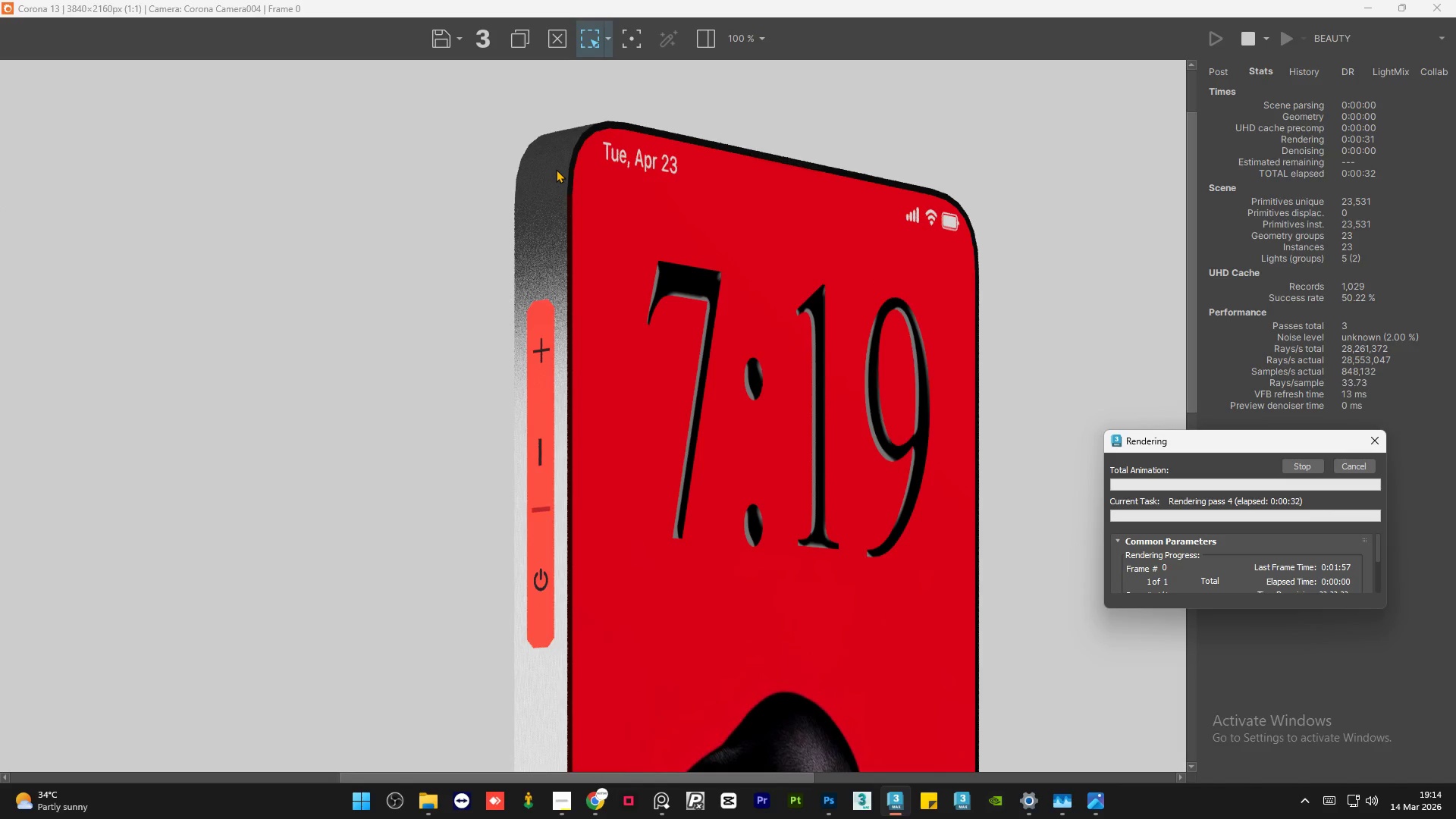 
wait(8.24)
 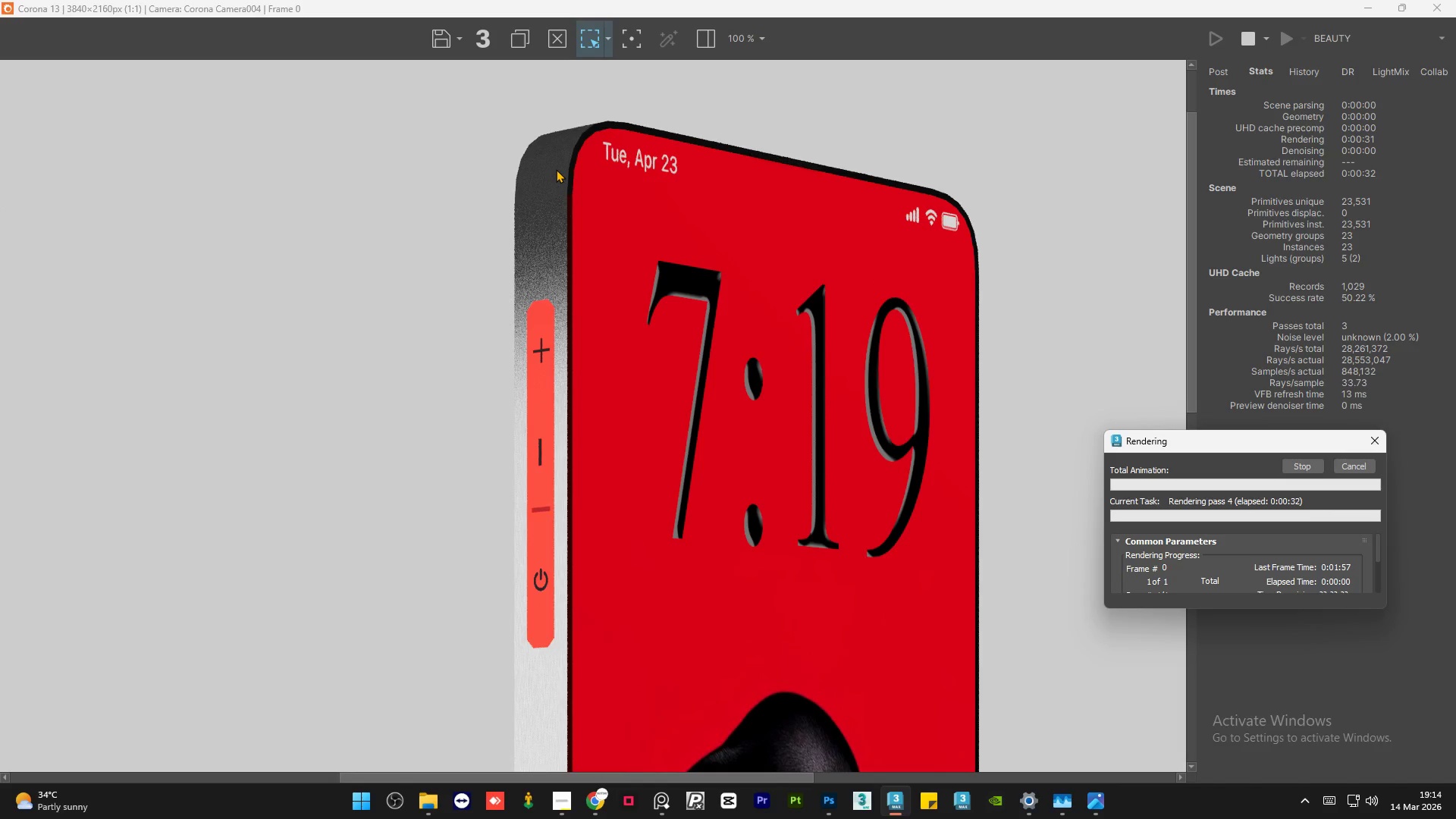 
scroll: coordinate [556, 169], scroll_direction: down, amount: 2.0
 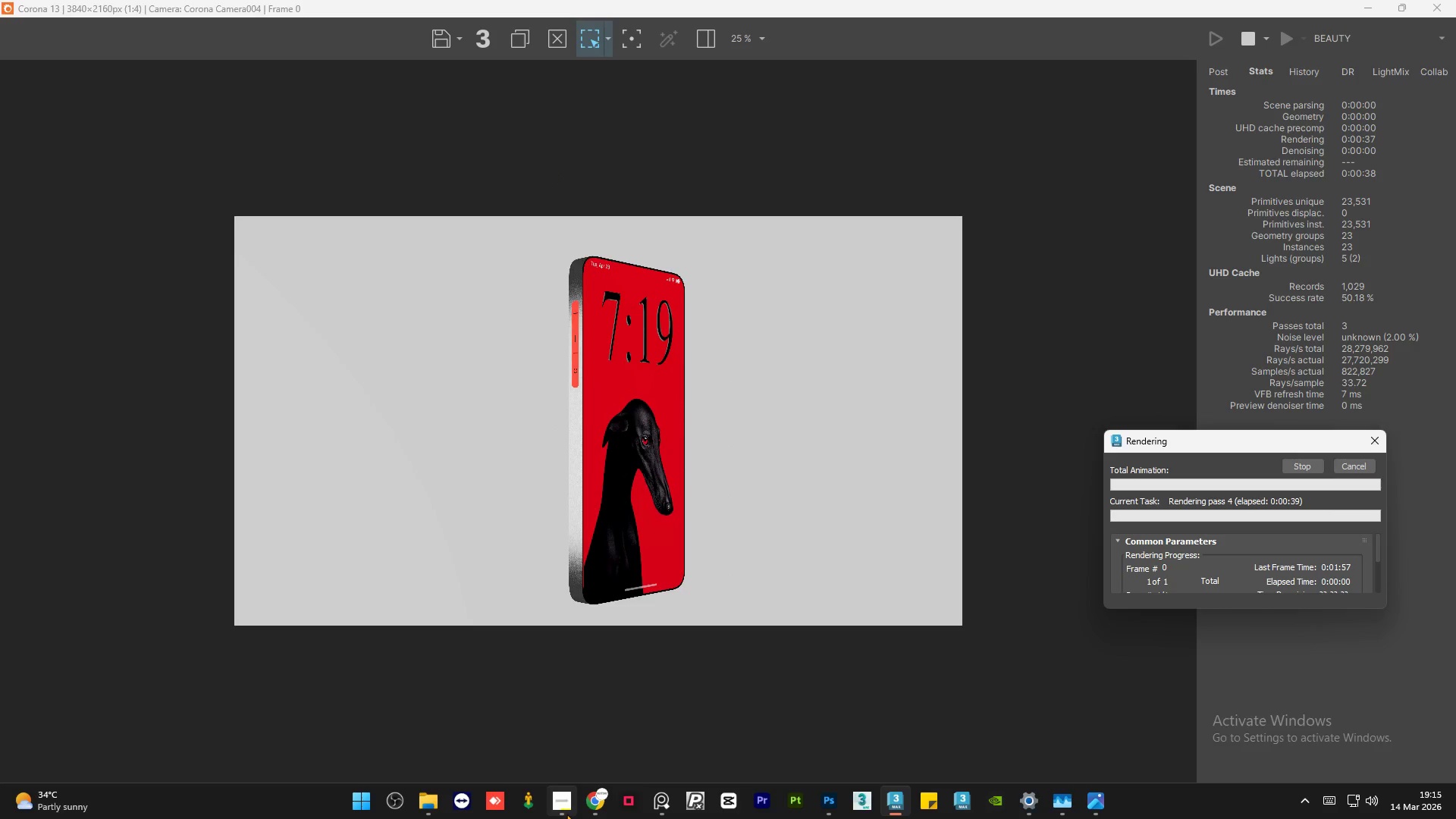 
left_click([566, 814])